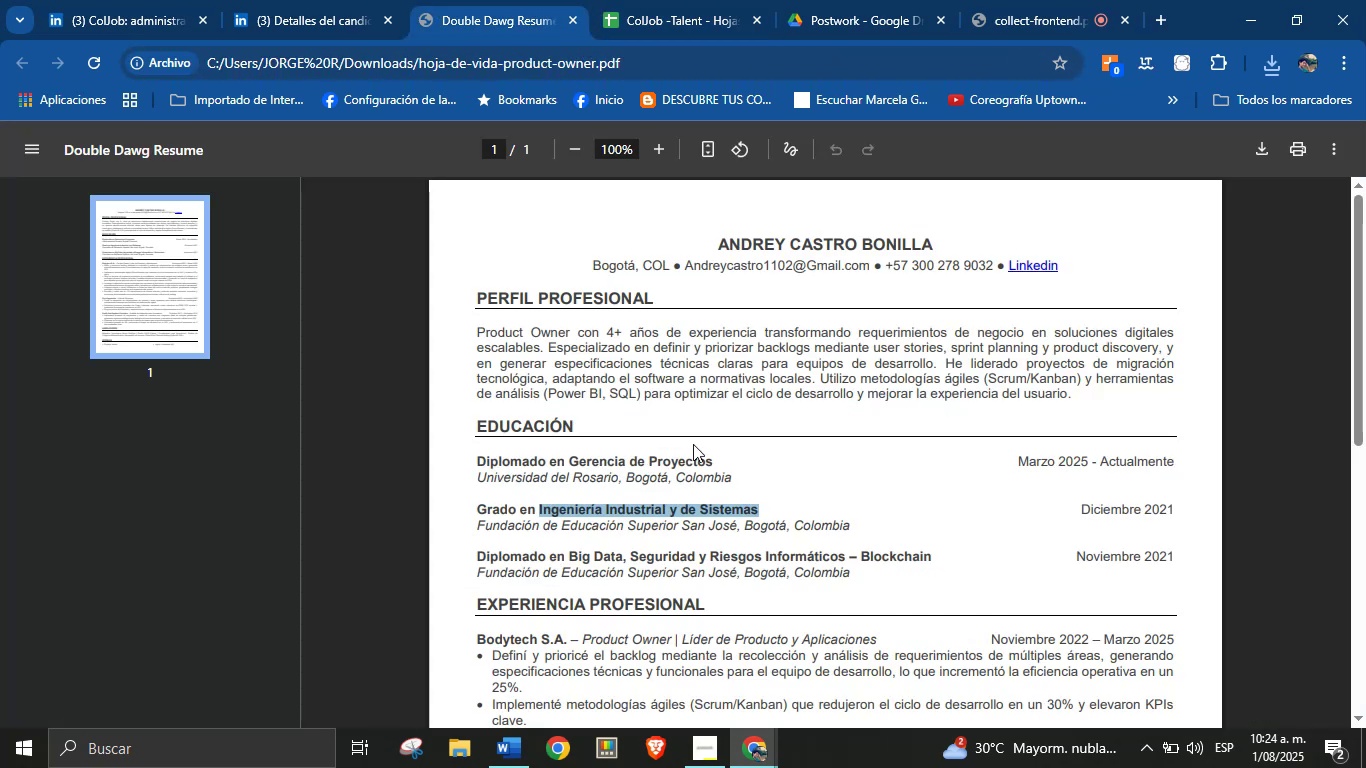 
left_click([705, 472])
 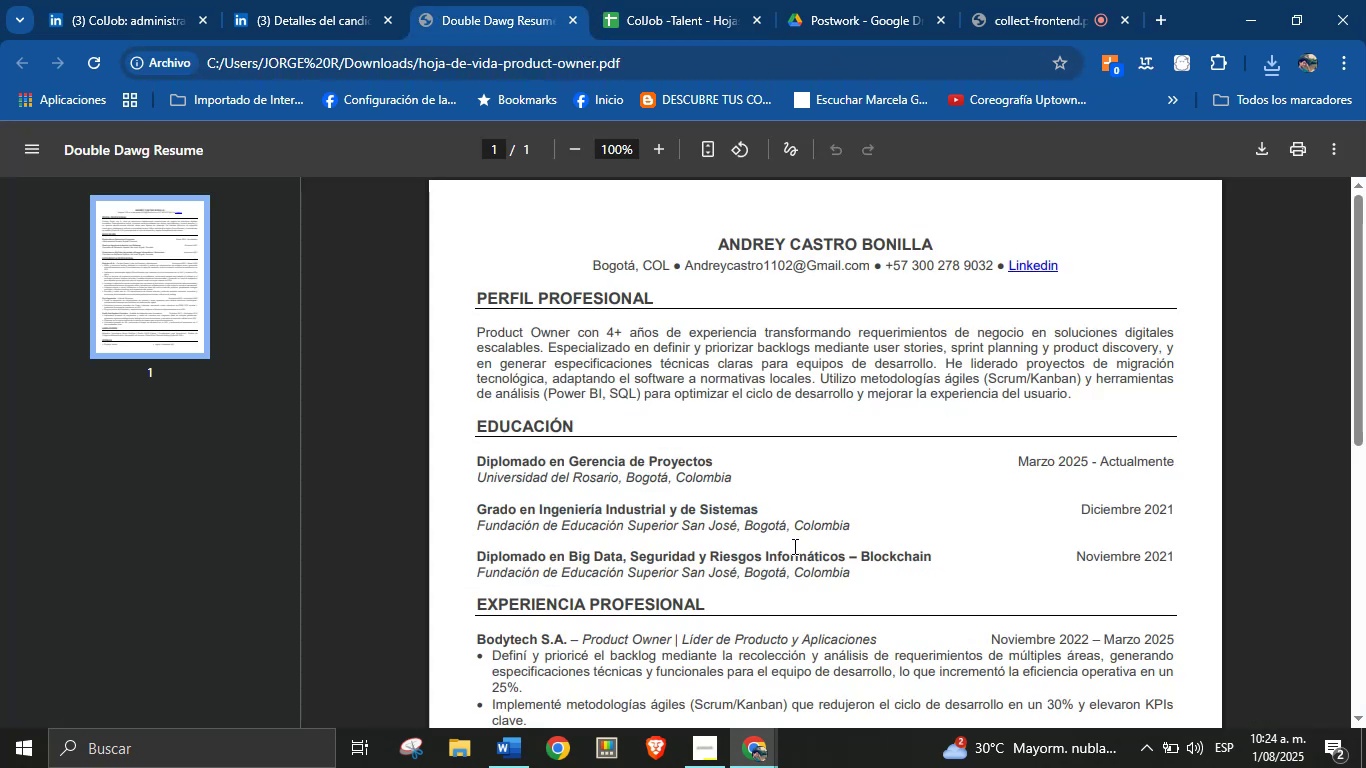 
wait(5.23)
 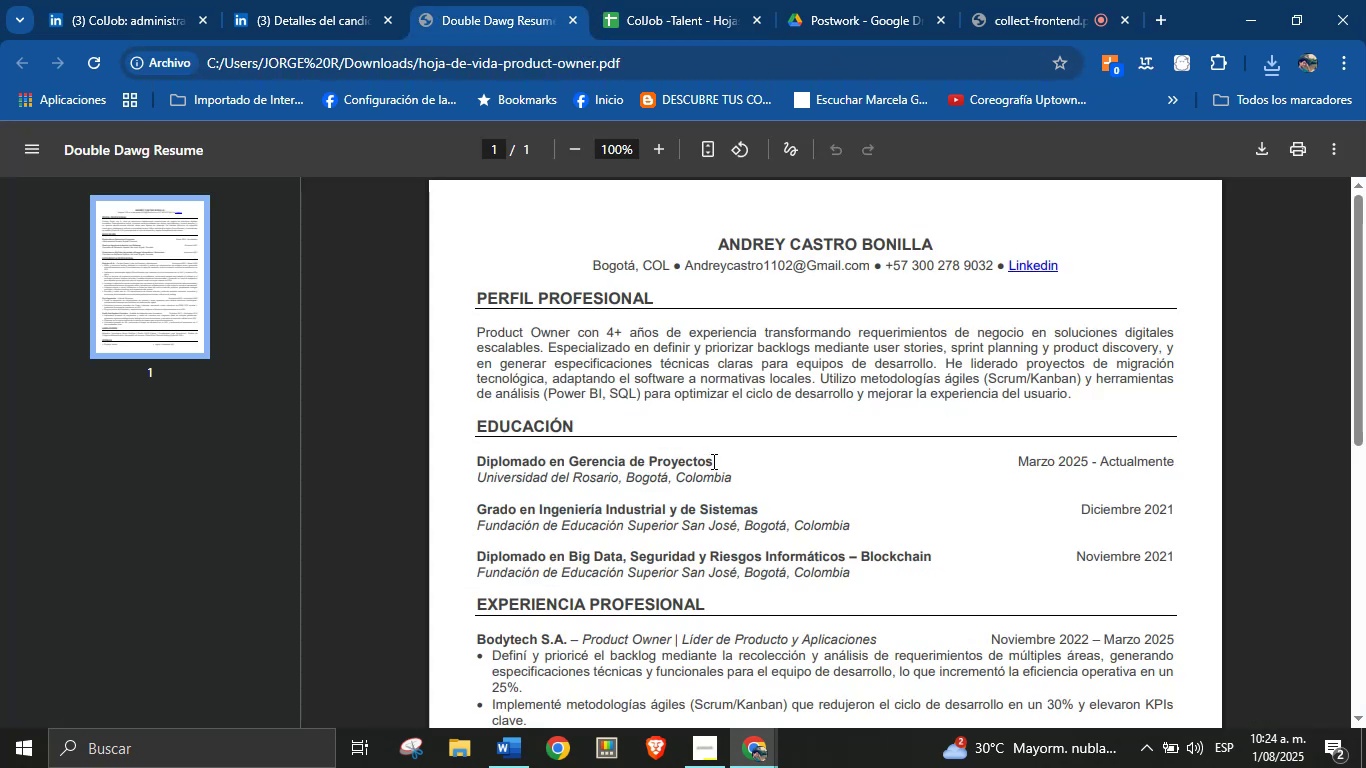 
double_click([687, 360])
 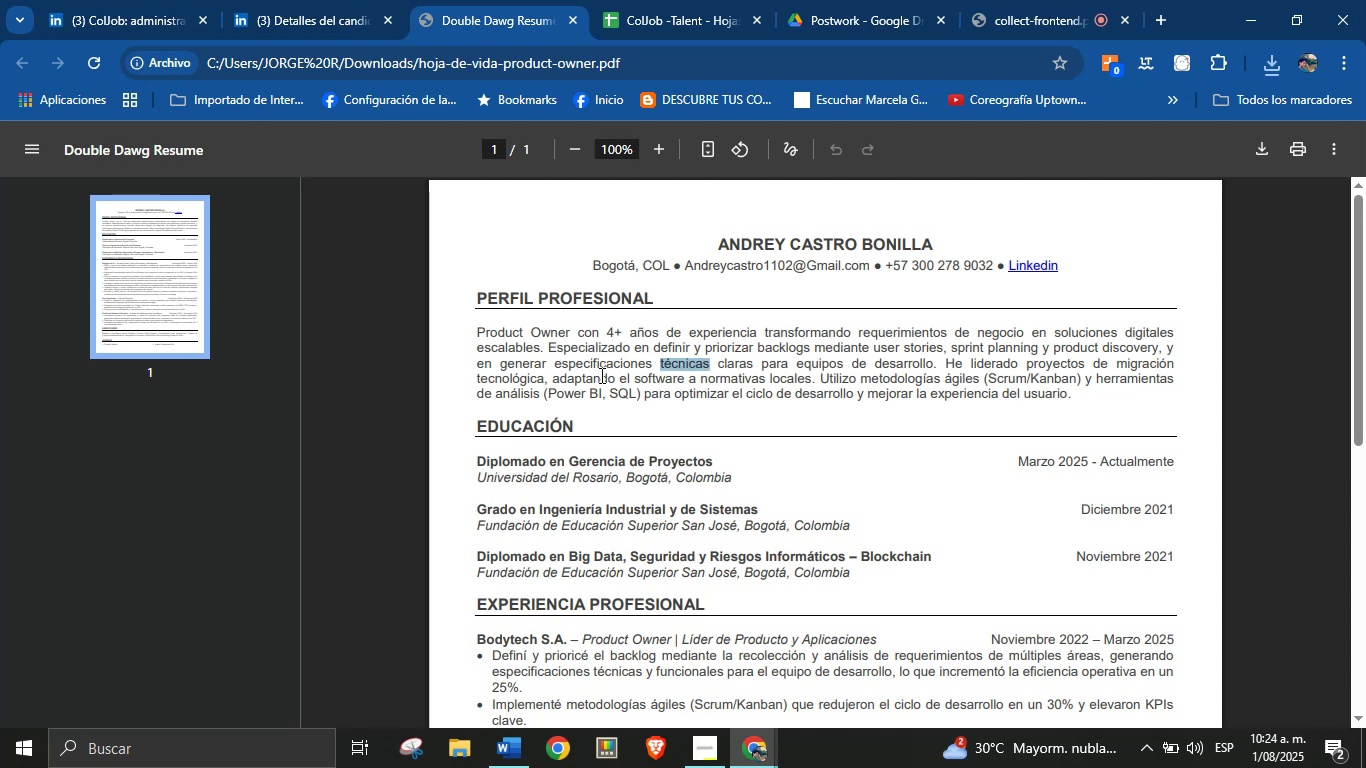 
triple_click([552, 370])
 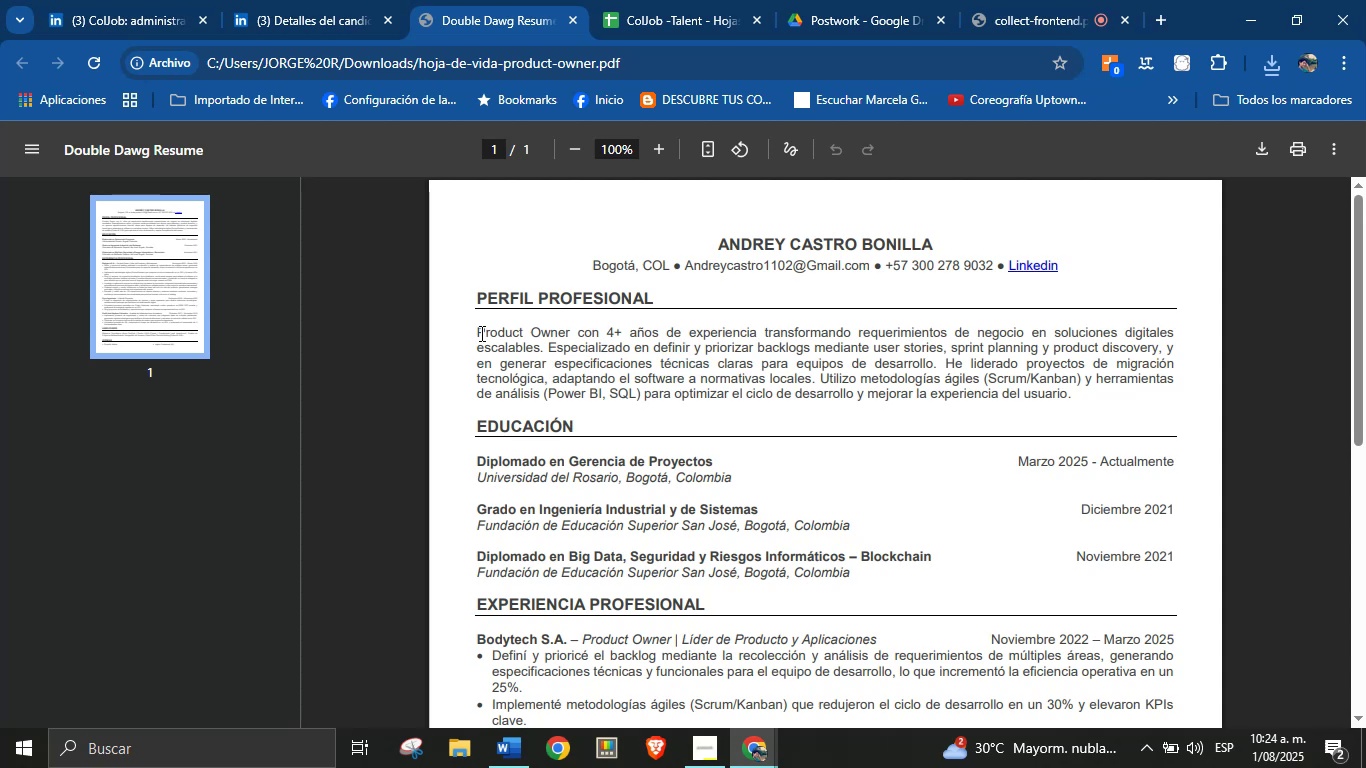 
left_click_drag(start_coordinate=[476, 330], to_coordinate=[1078, 397])
 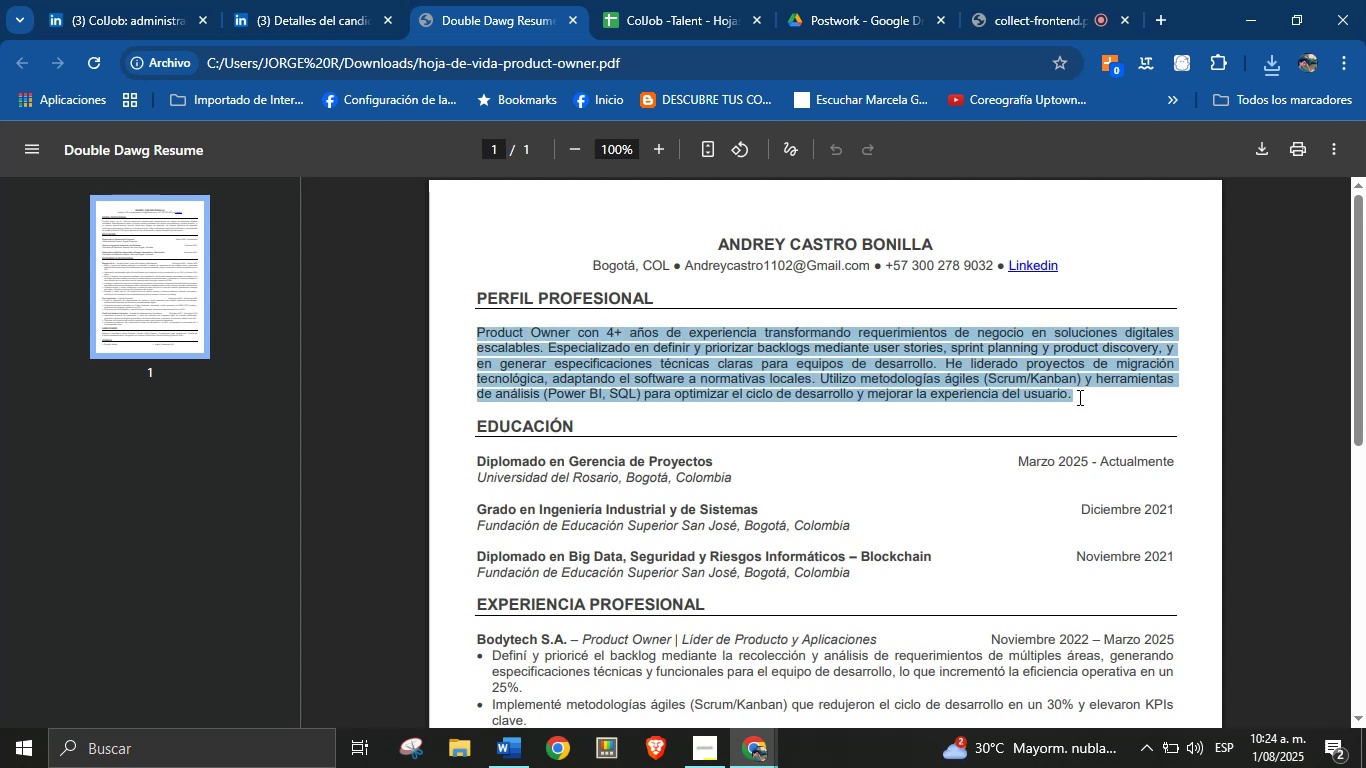 
key(Control+C)
 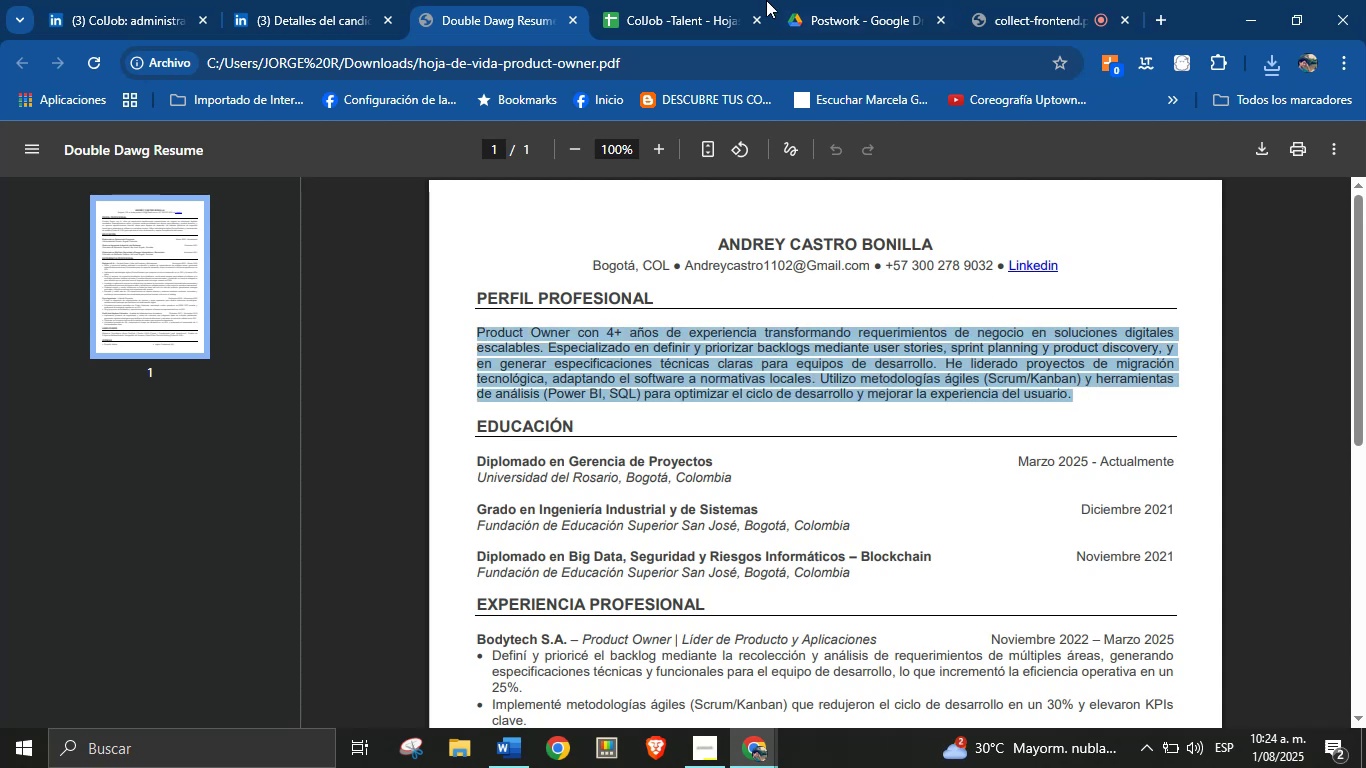 
left_click([628, 0])
 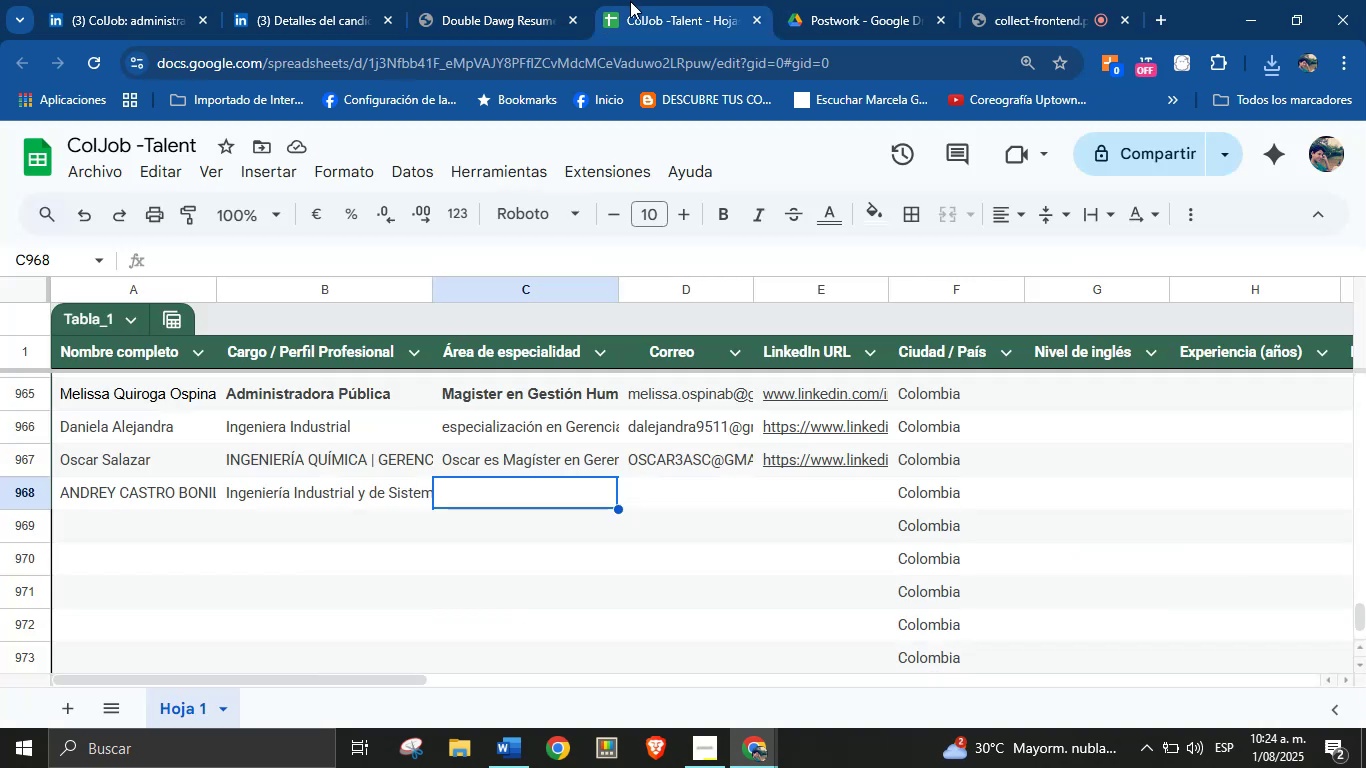 
key(Control+V)
 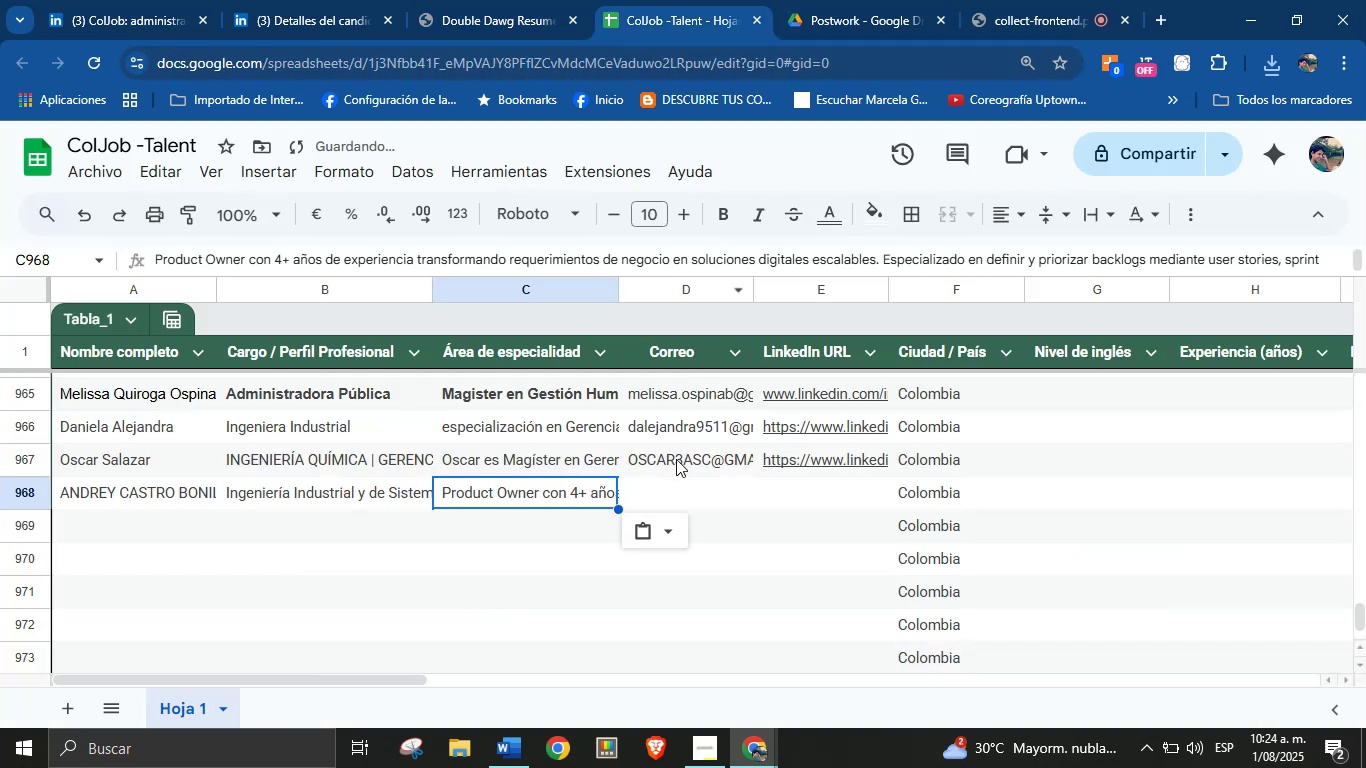 
left_click([676, 481])
 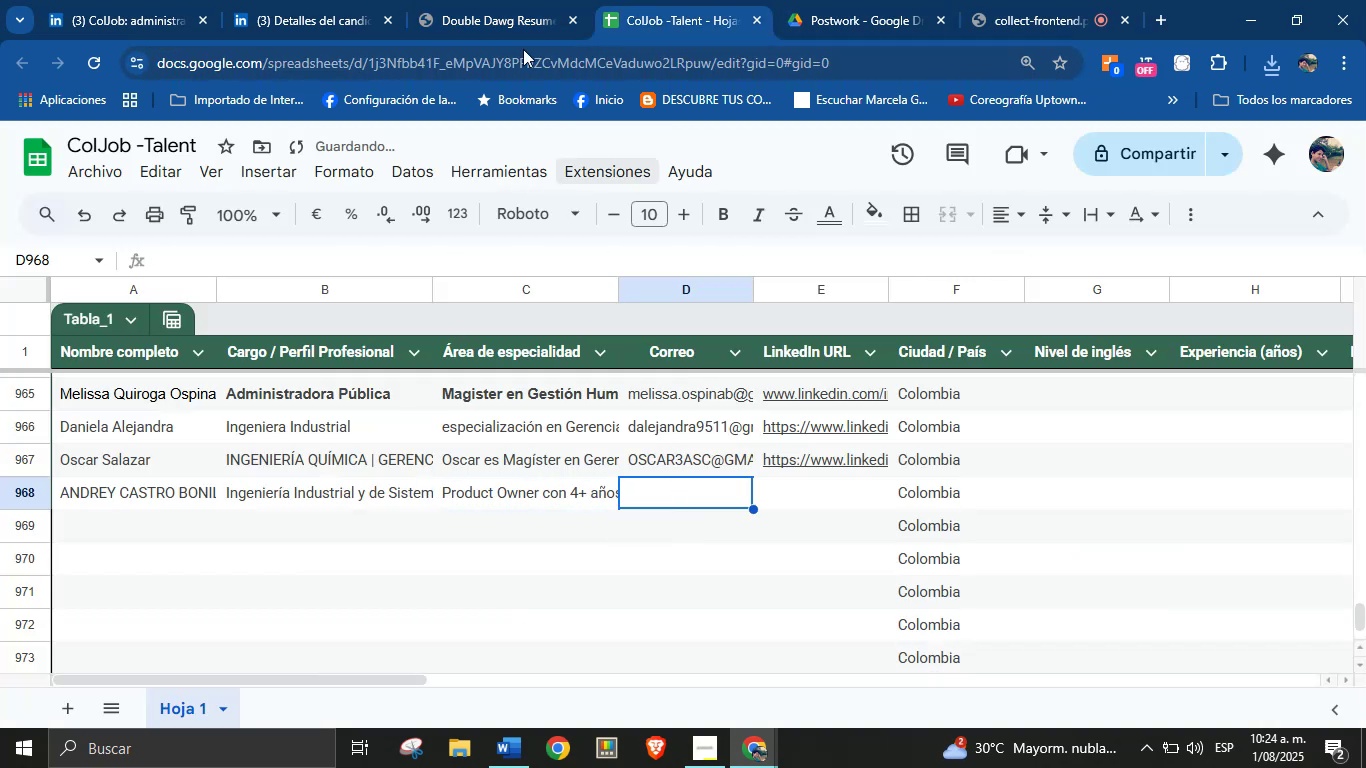 
left_click([475, 0])
 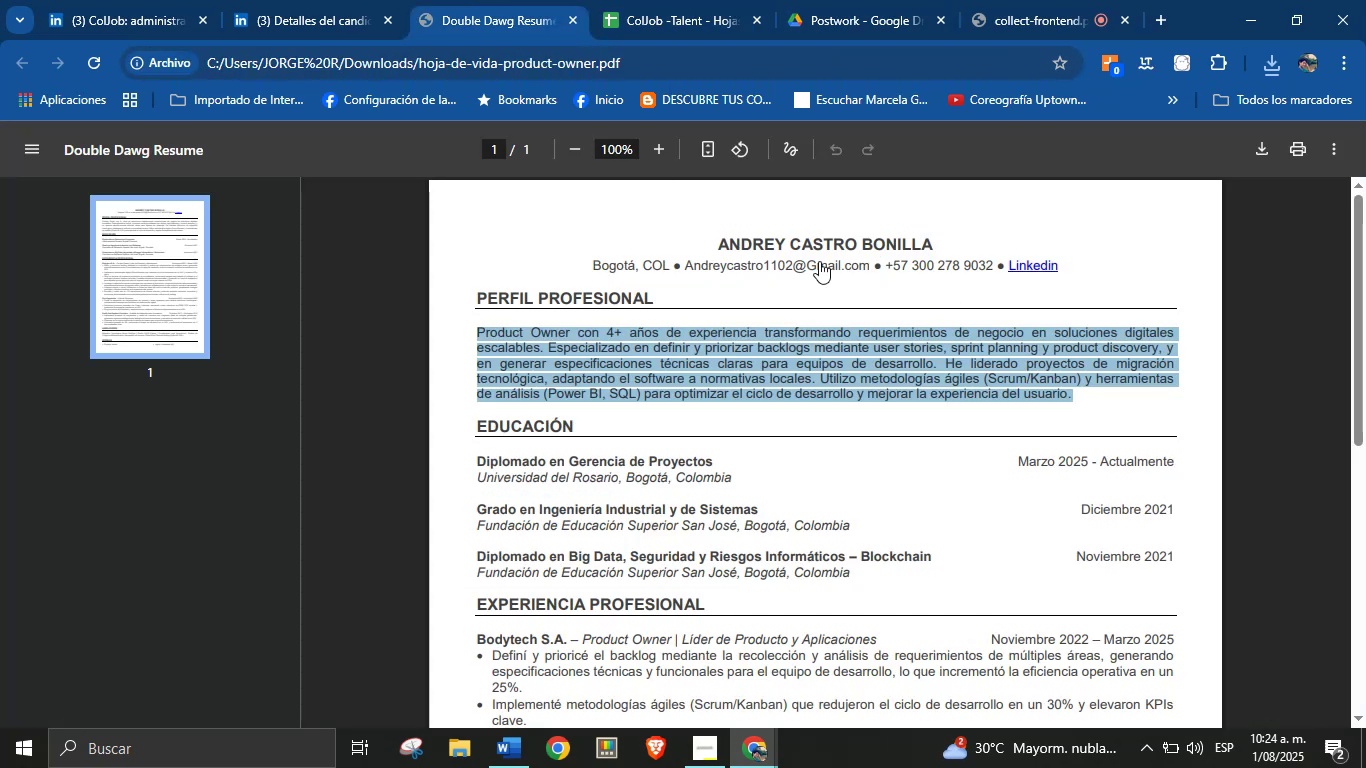 
right_click([776, 261])
 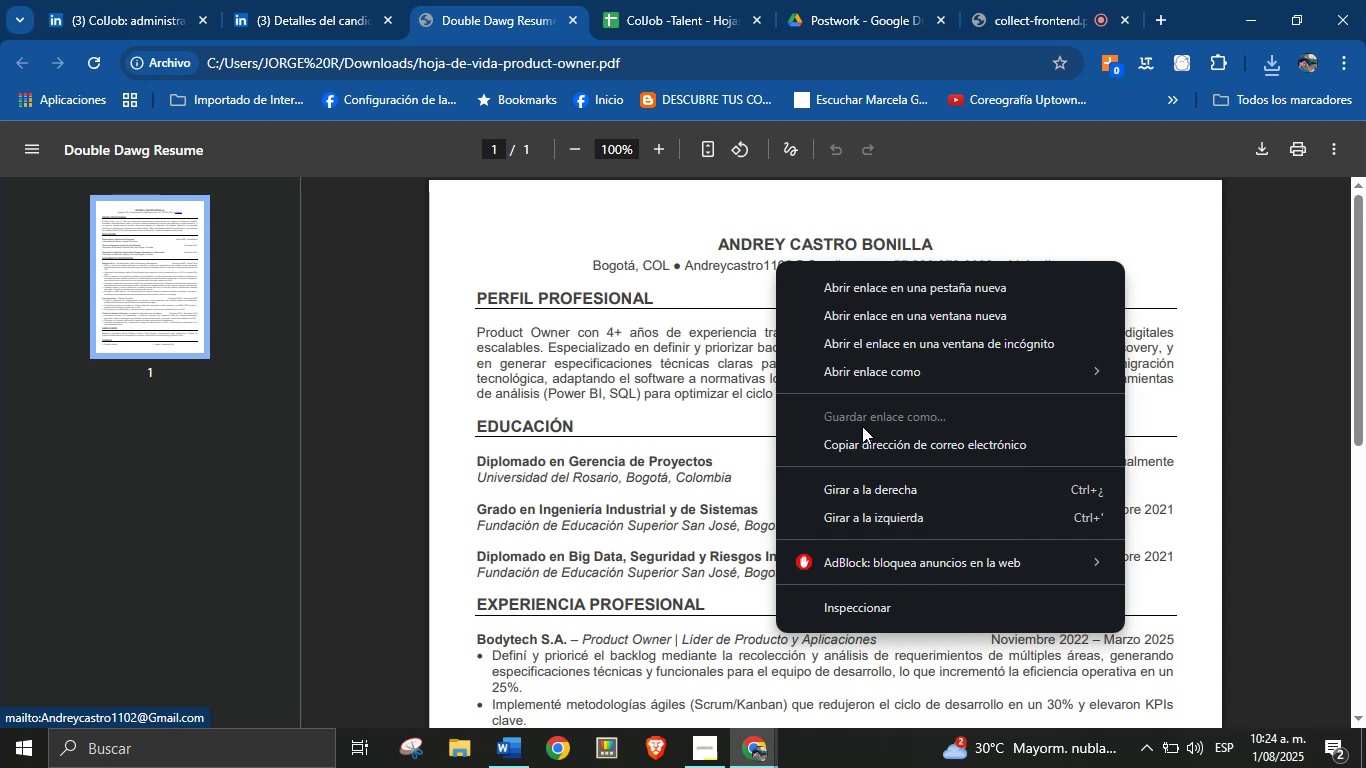 
left_click([862, 435])
 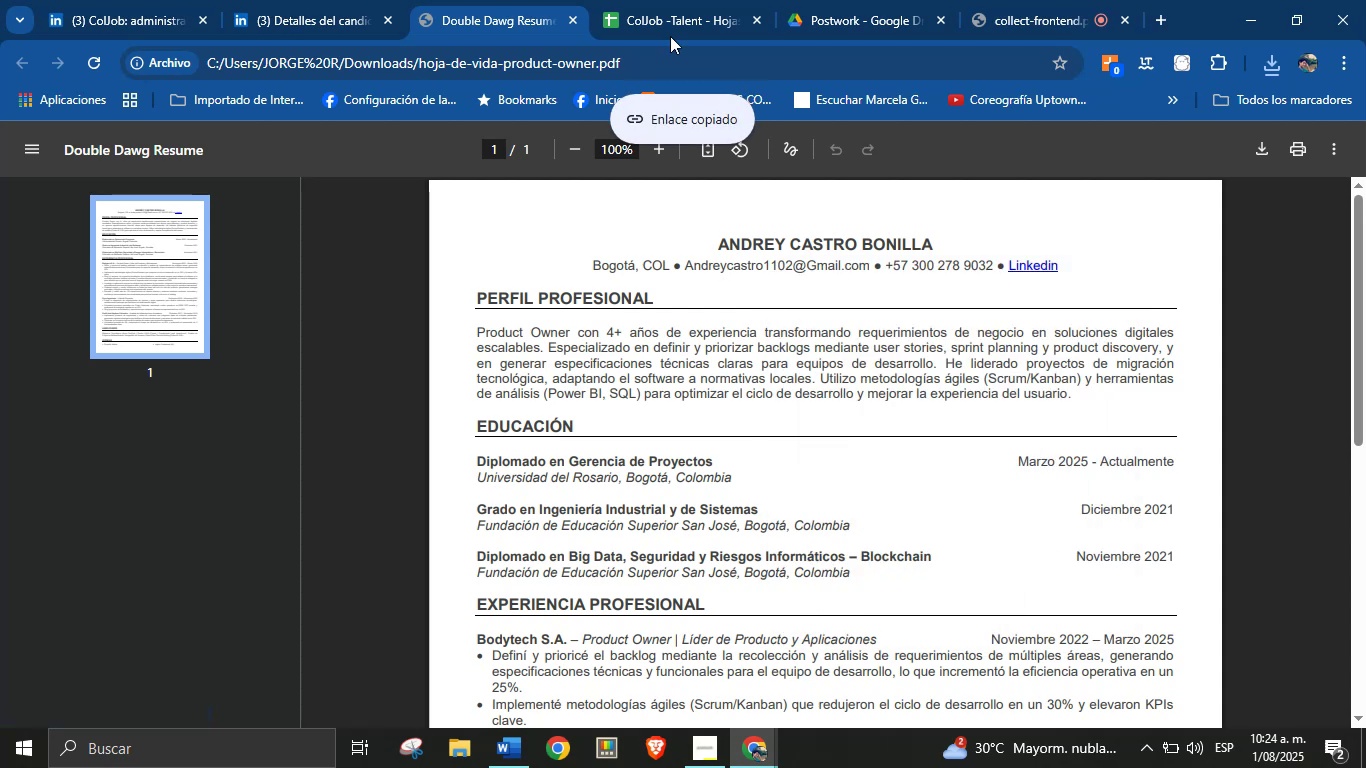 
left_click([670, 0])
 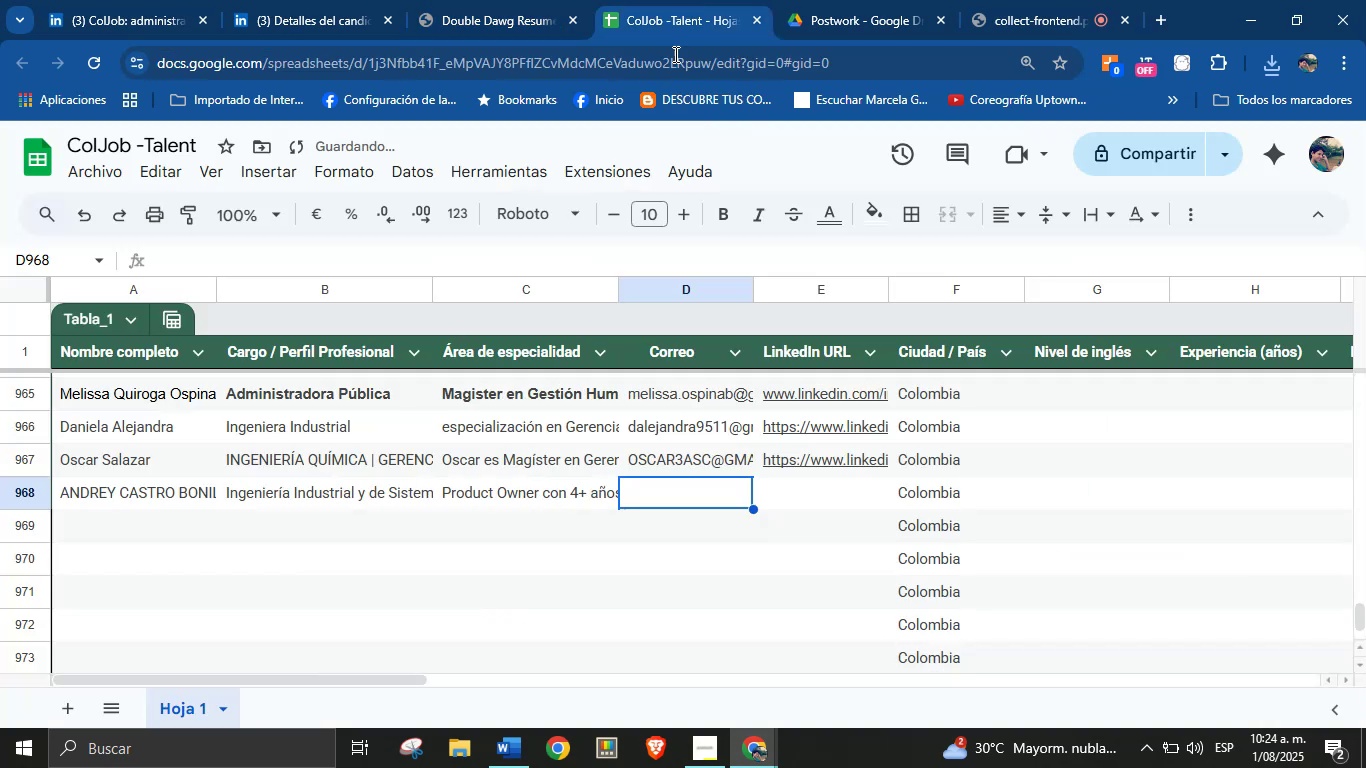 
key(Control+V)
 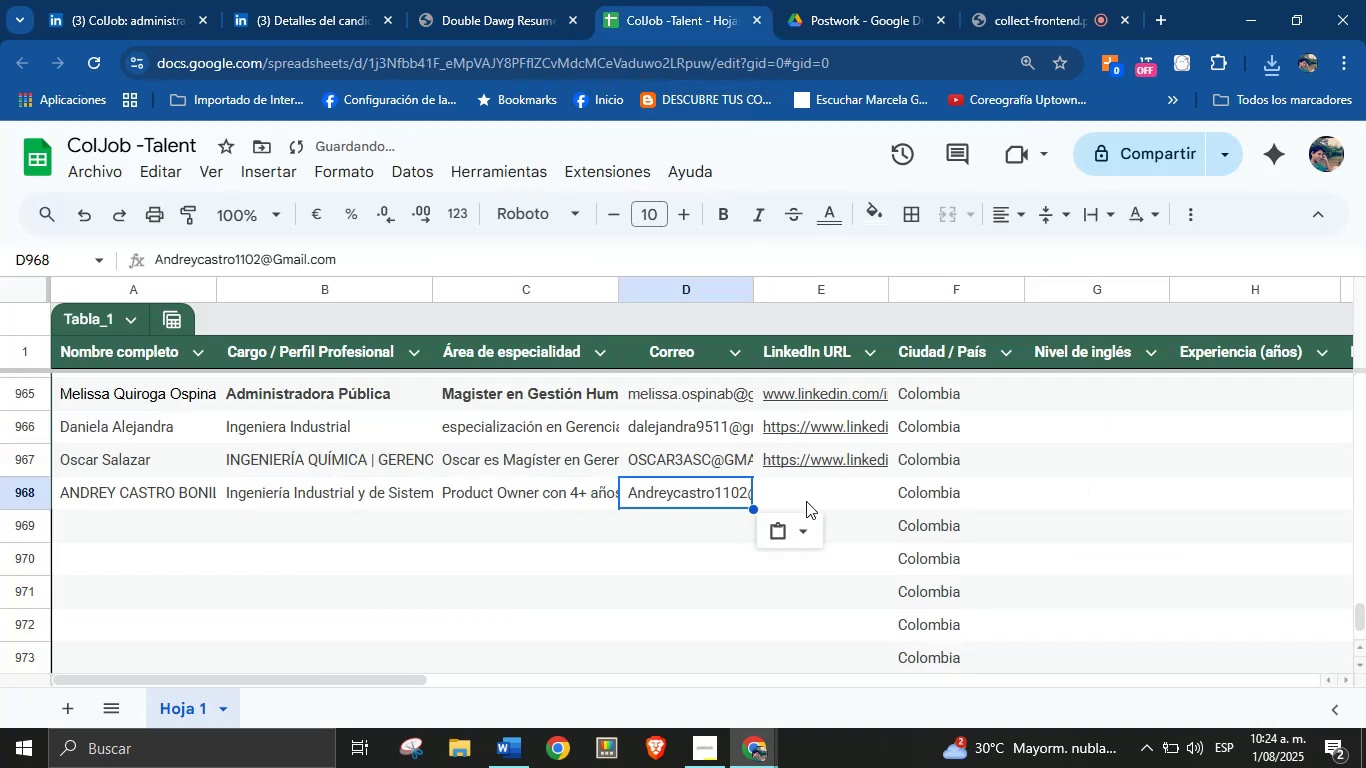 
left_click([808, 503])
 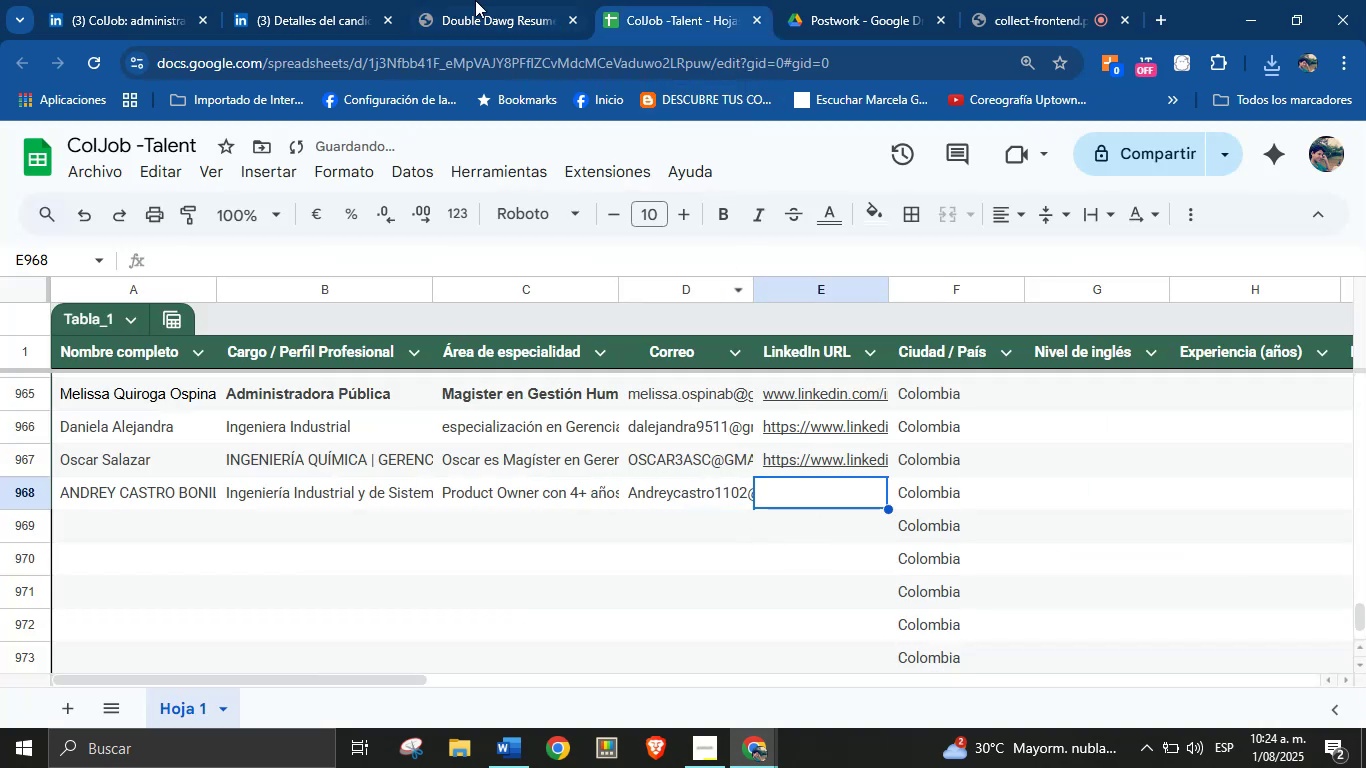 
left_click([463, 0])
 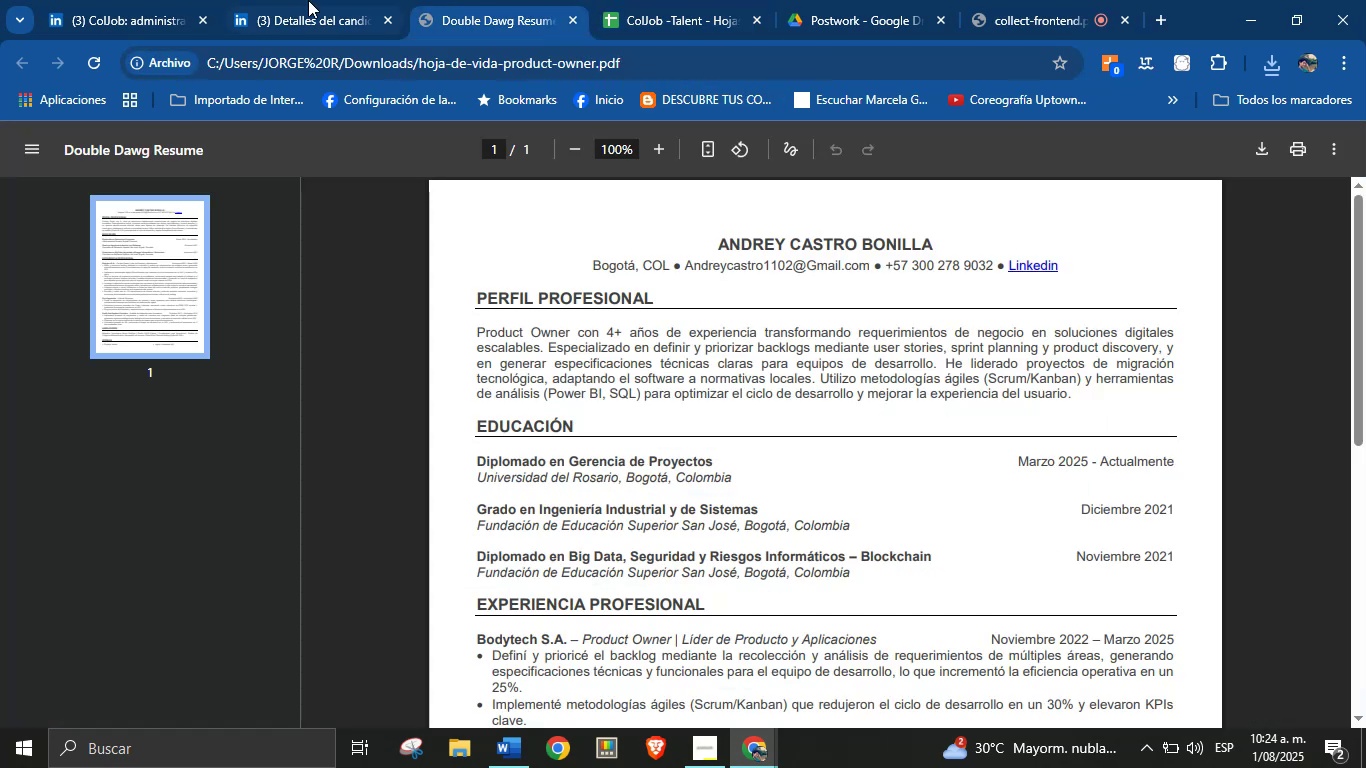 
double_click([281, 0])
 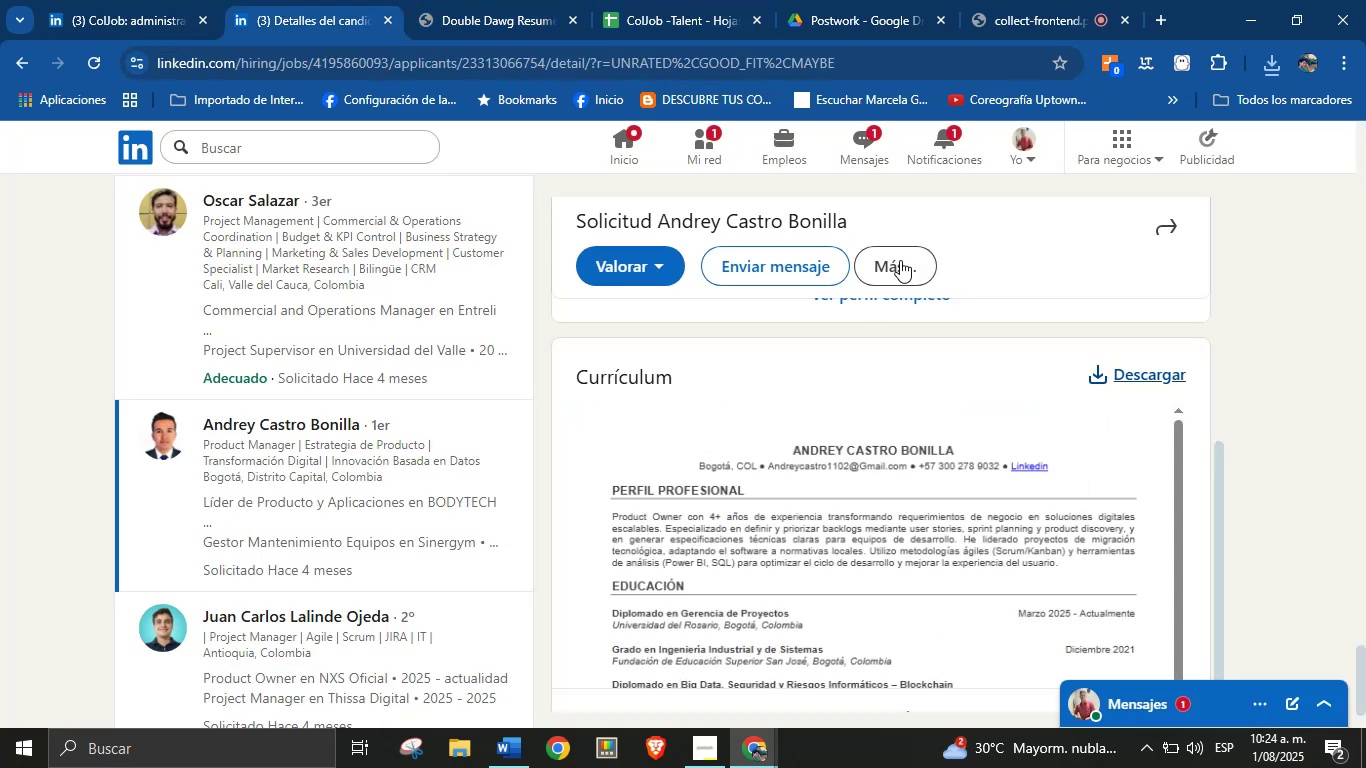 
left_click([907, 262])
 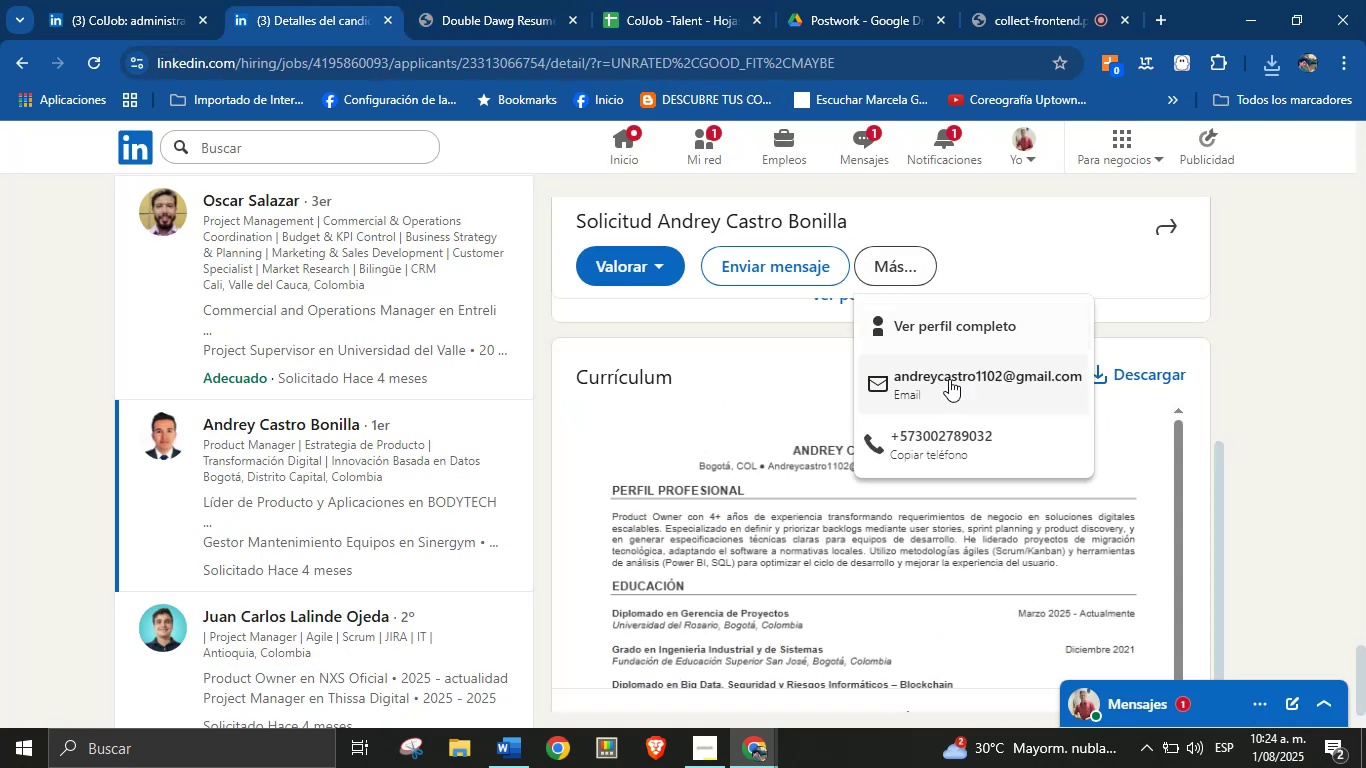 
right_click([965, 325])
 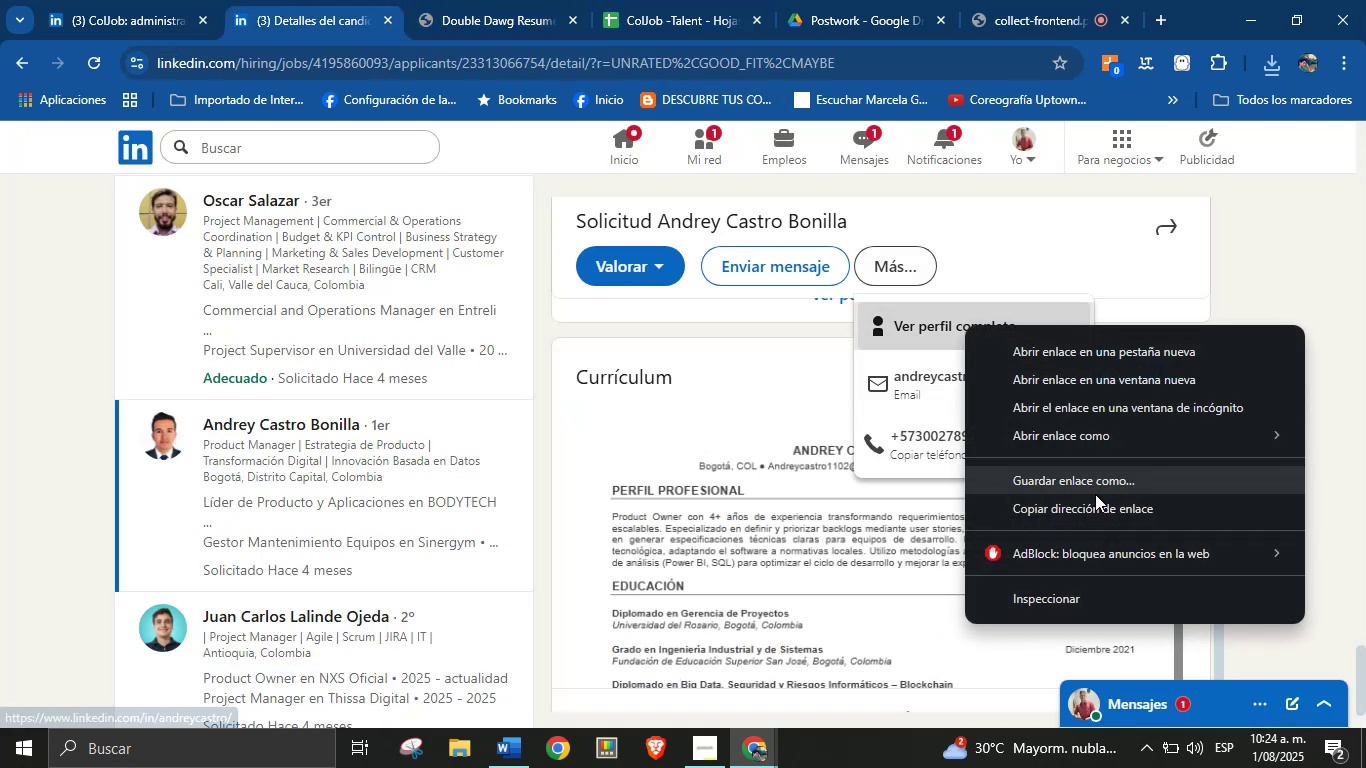 
left_click([1097, 504])
 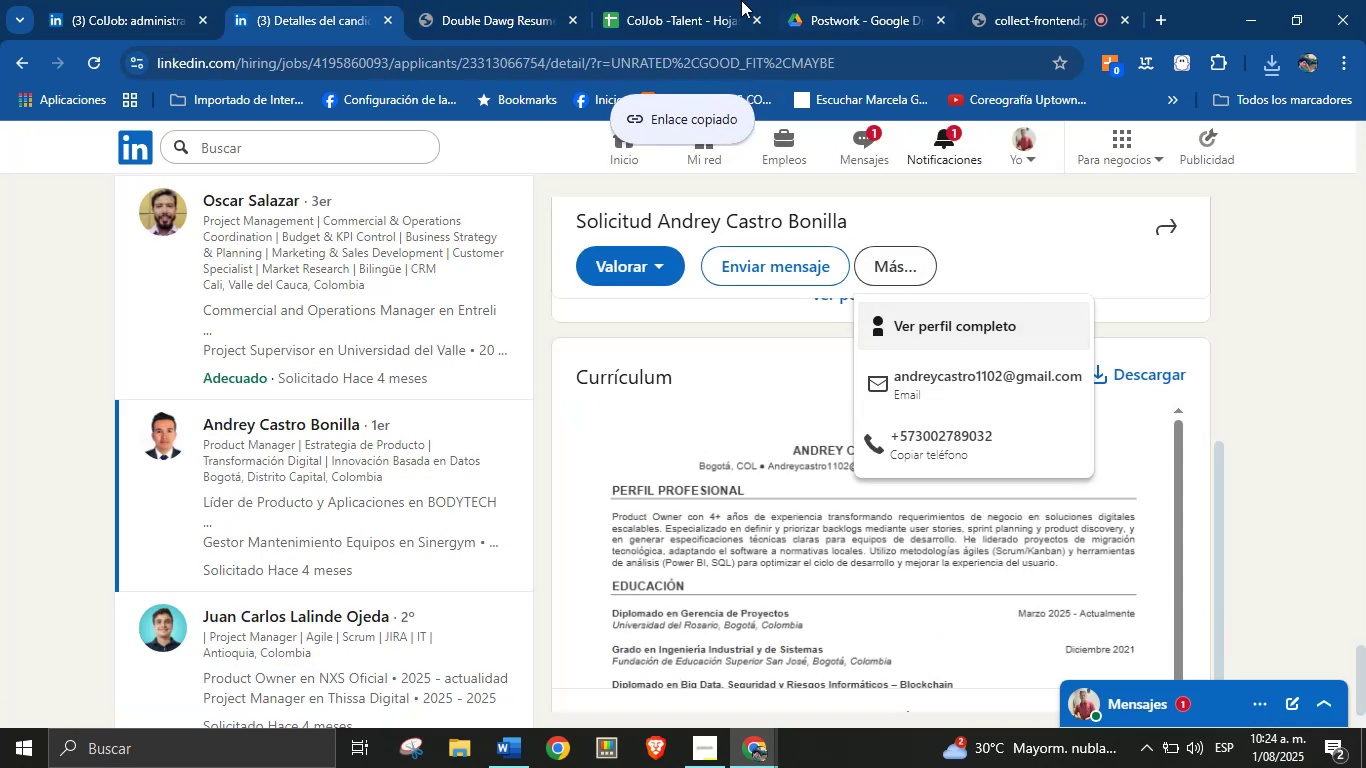 
left_click([664, 0])
 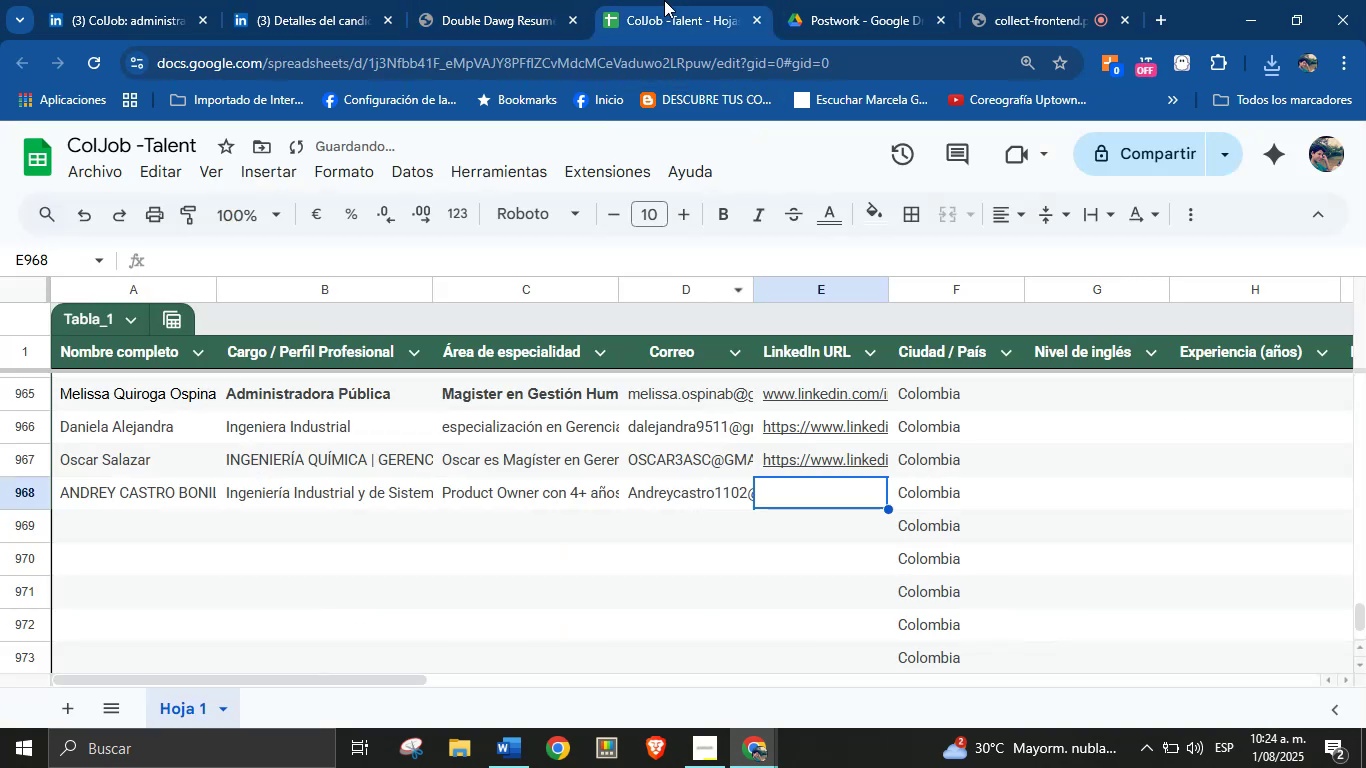 
key(Control+V)
 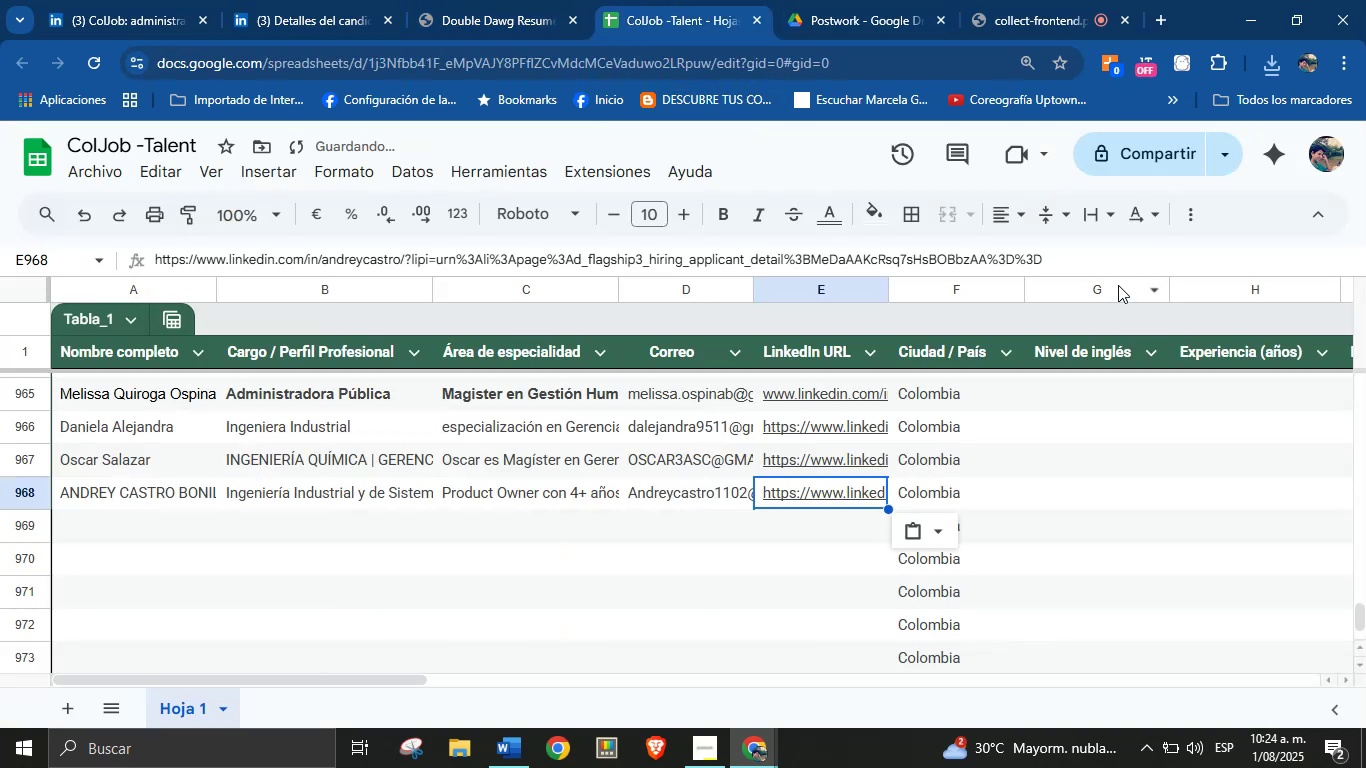 
left_click_drag(start_coordinate=[1091, 259], to_coordinate=[408, 252])
 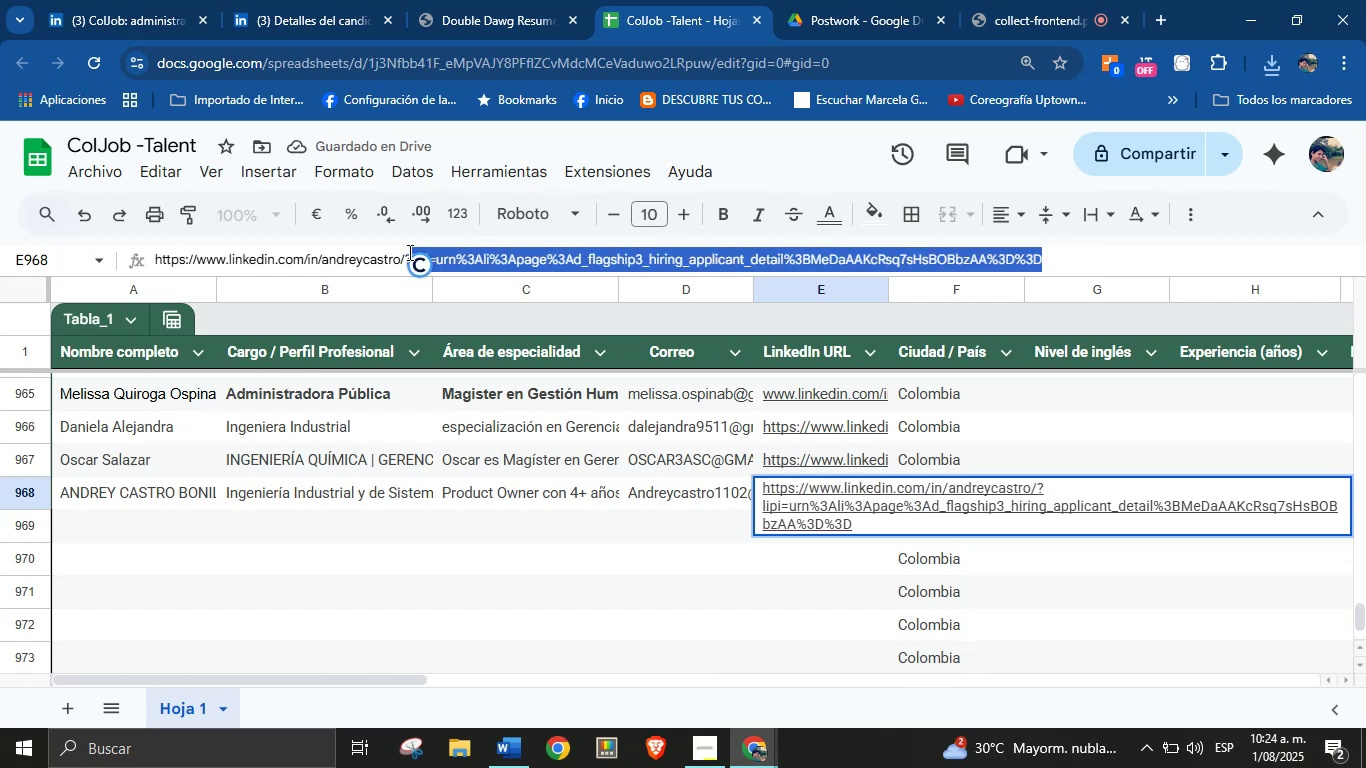 
key(Backspace)
 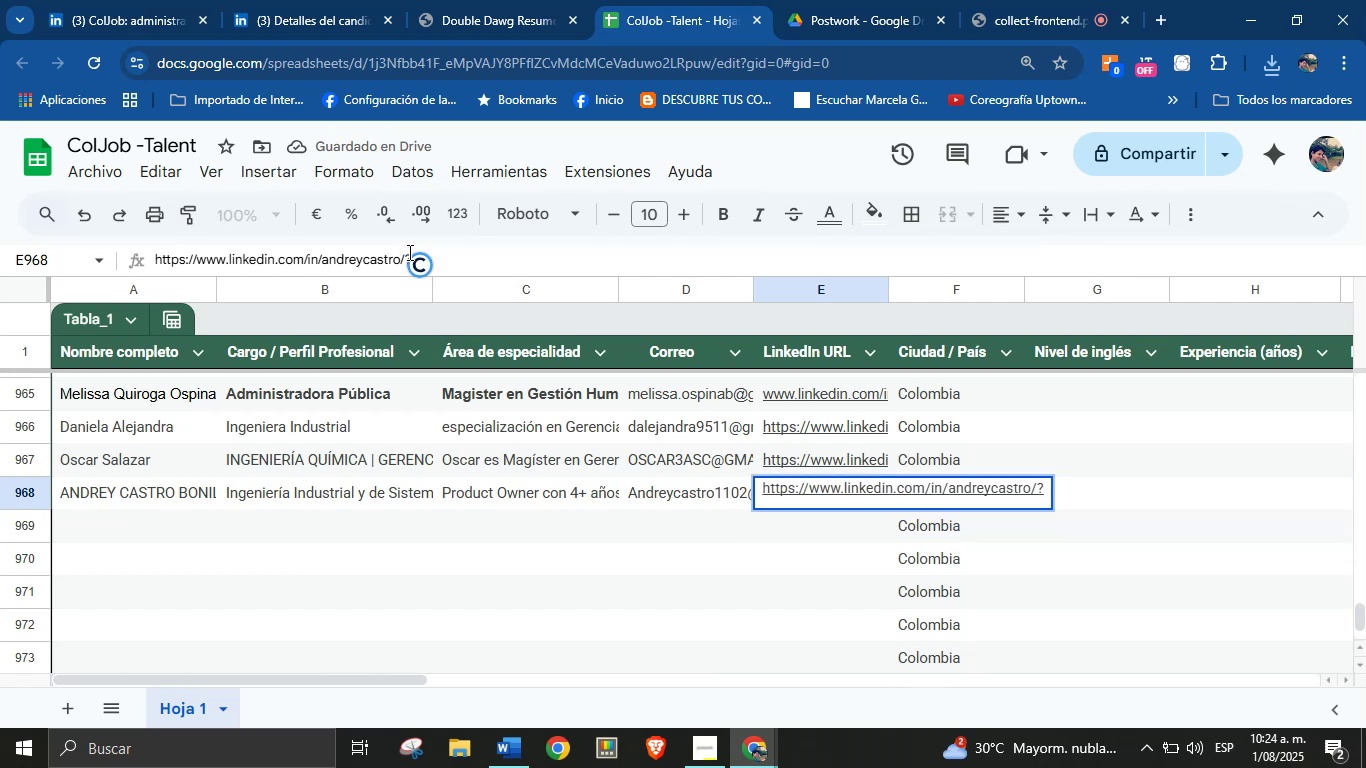 
key(Enter)
 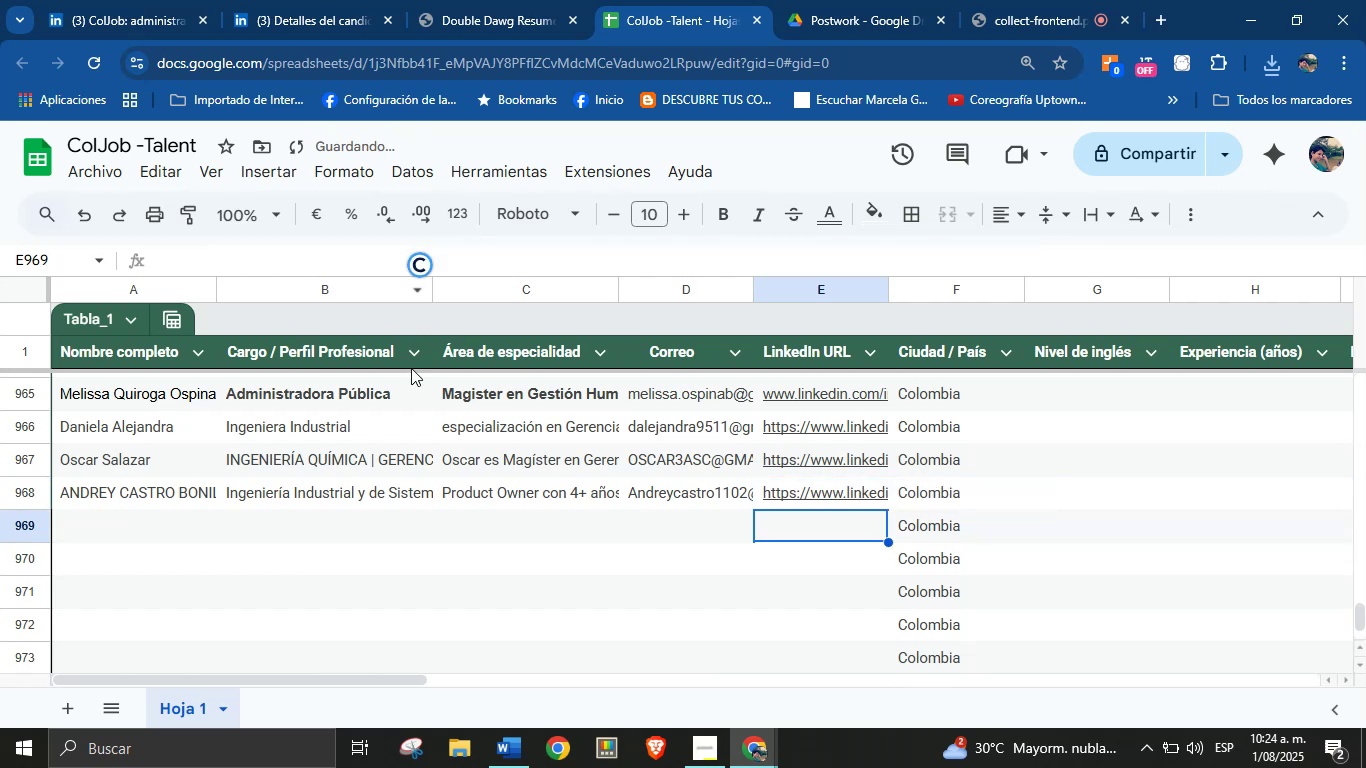 
left_click([154, 526])
 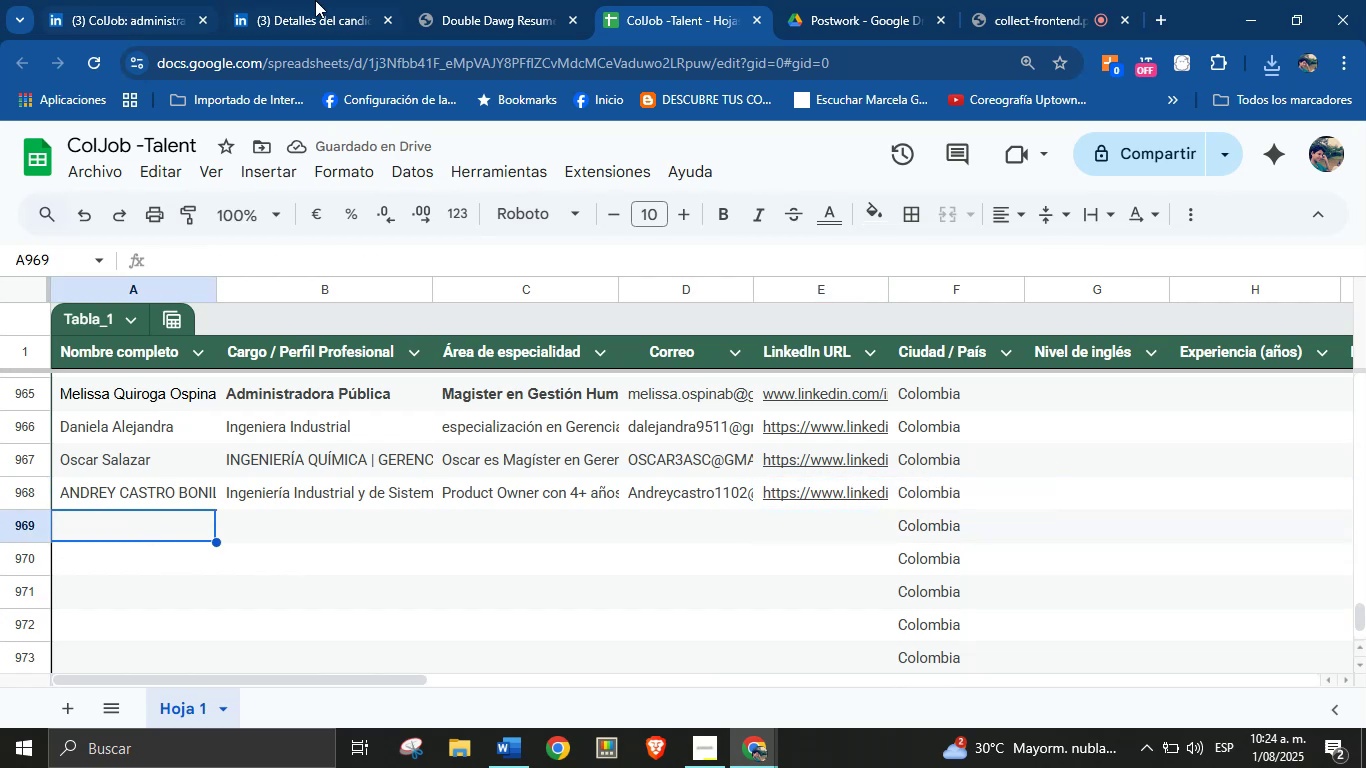 
left_click([466, 0])
 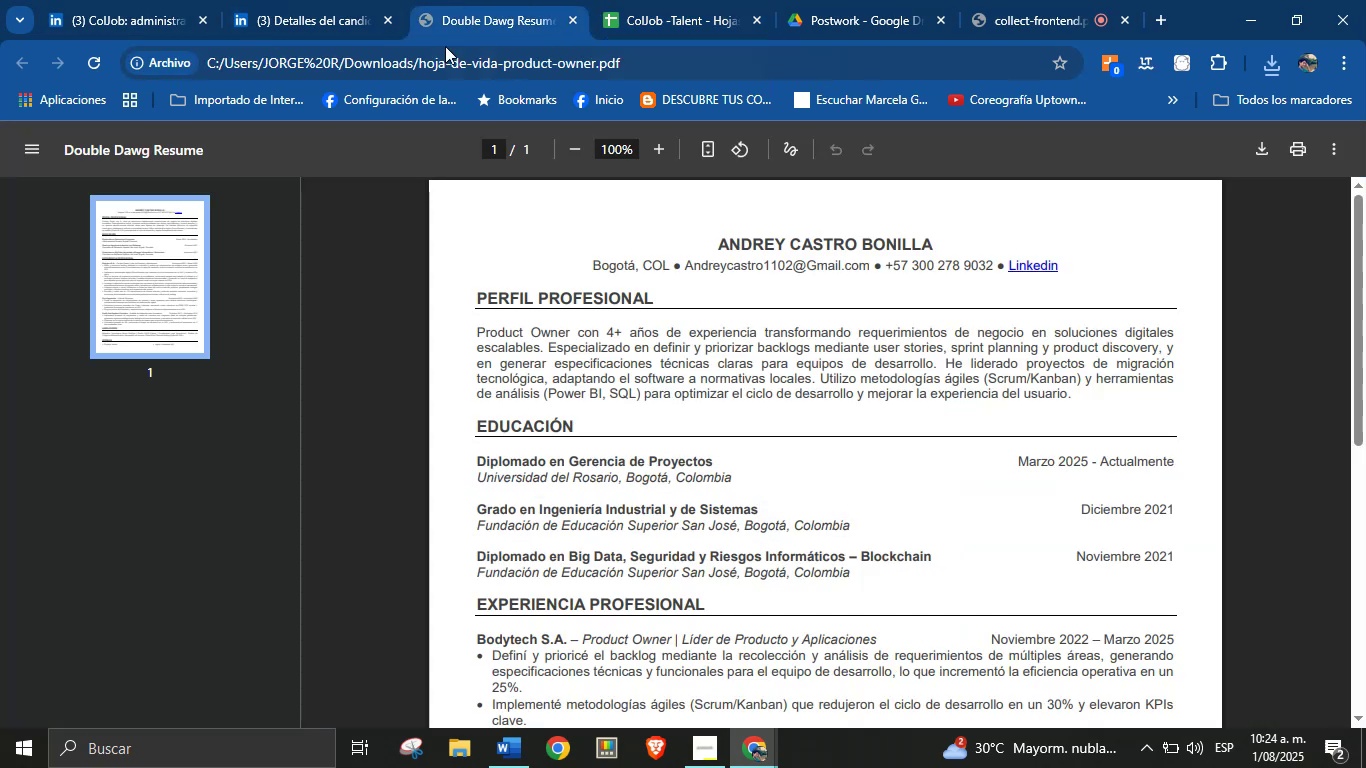 
left_click([326, 0])
 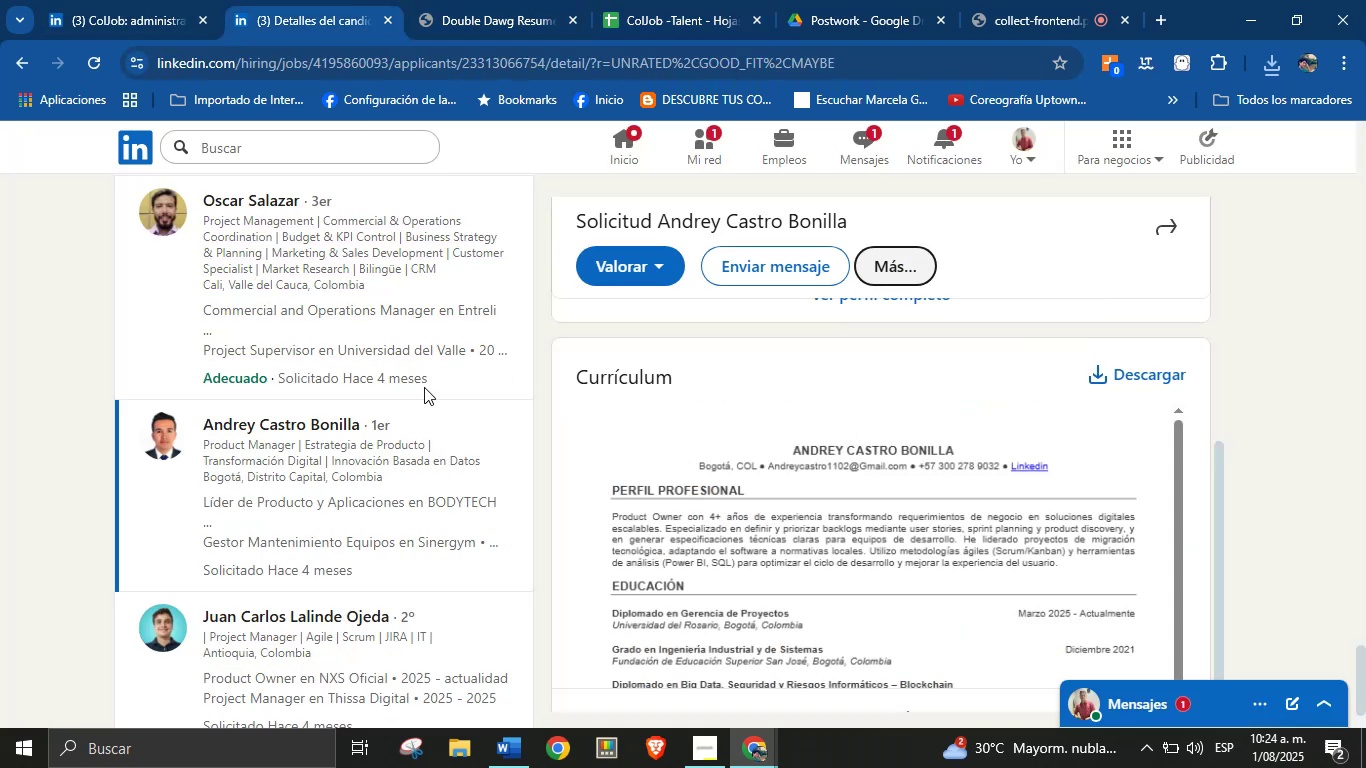 
left_click([674, 0])
 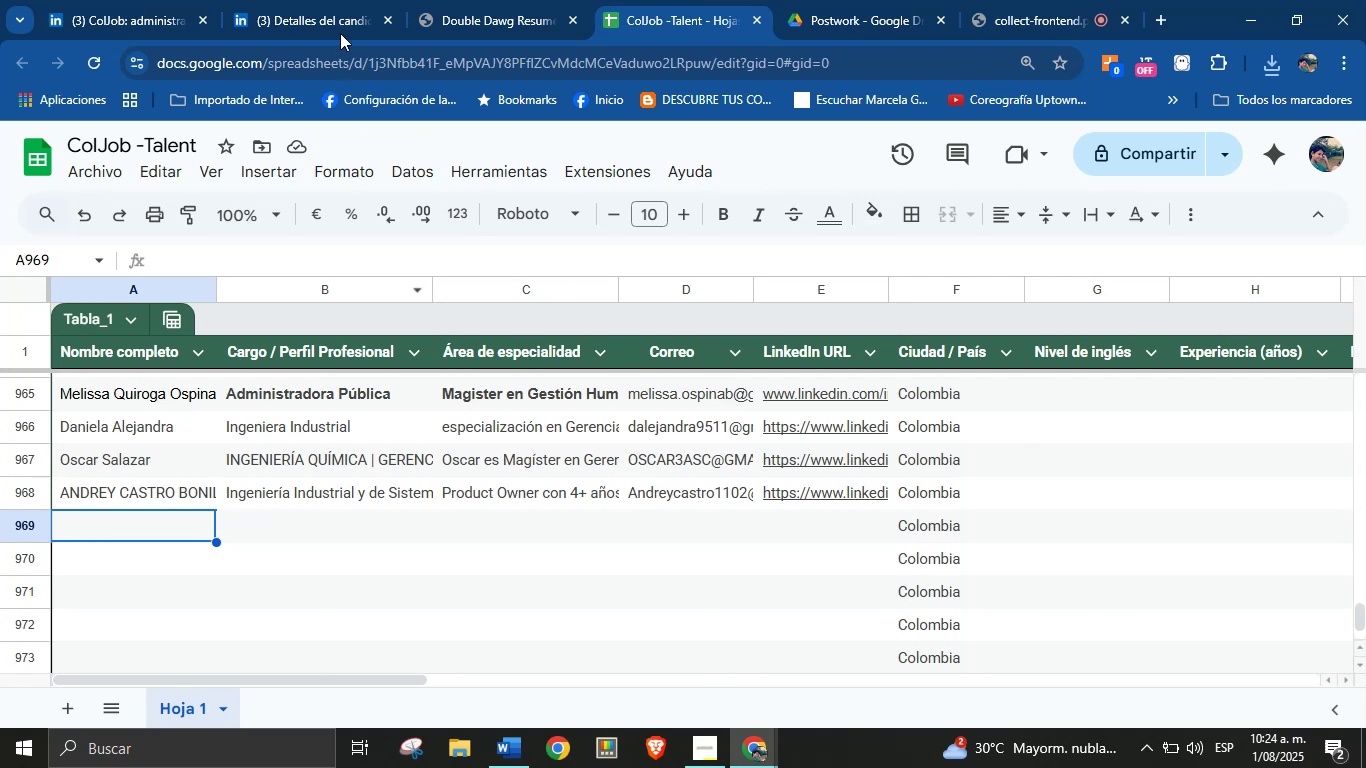 
left_click([320, 0])
 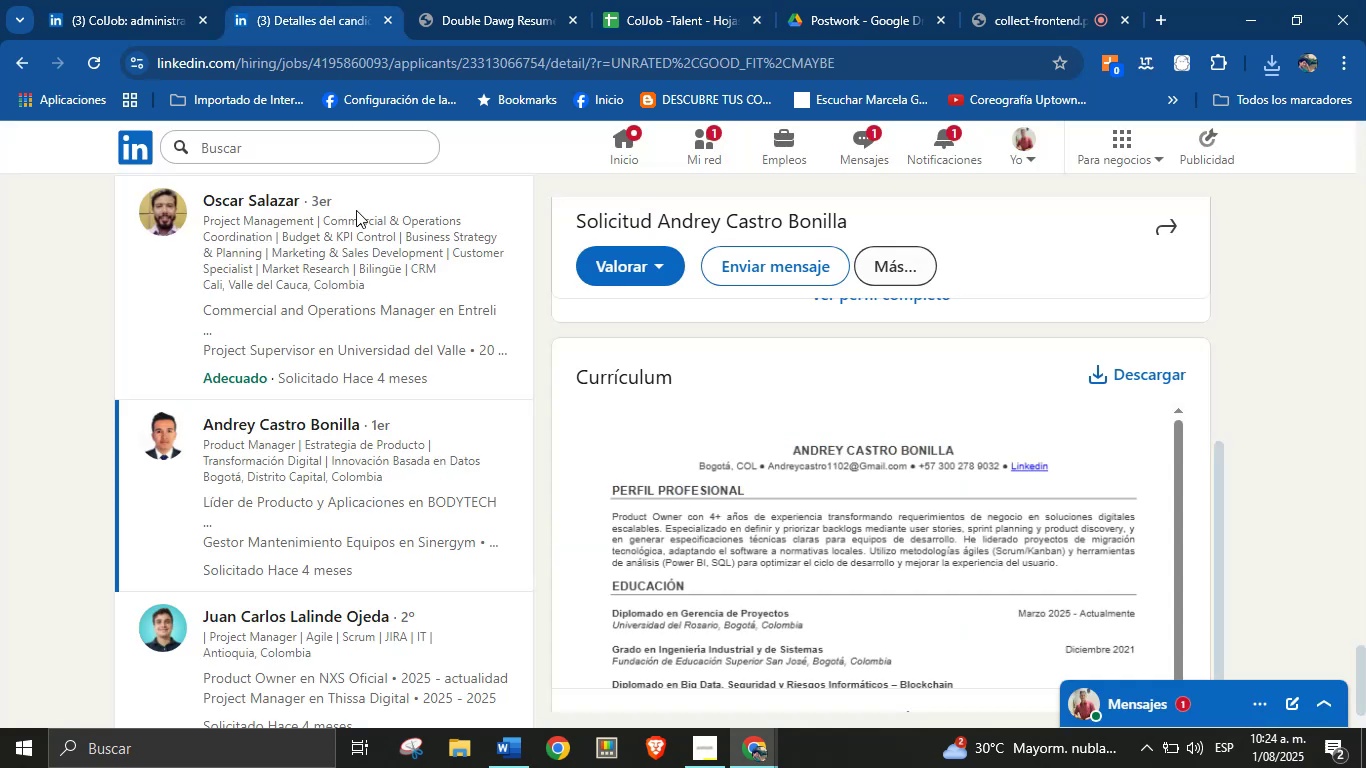 
scroll: coordinate [326, 441], scroll_direction: down, amount: 2.0
 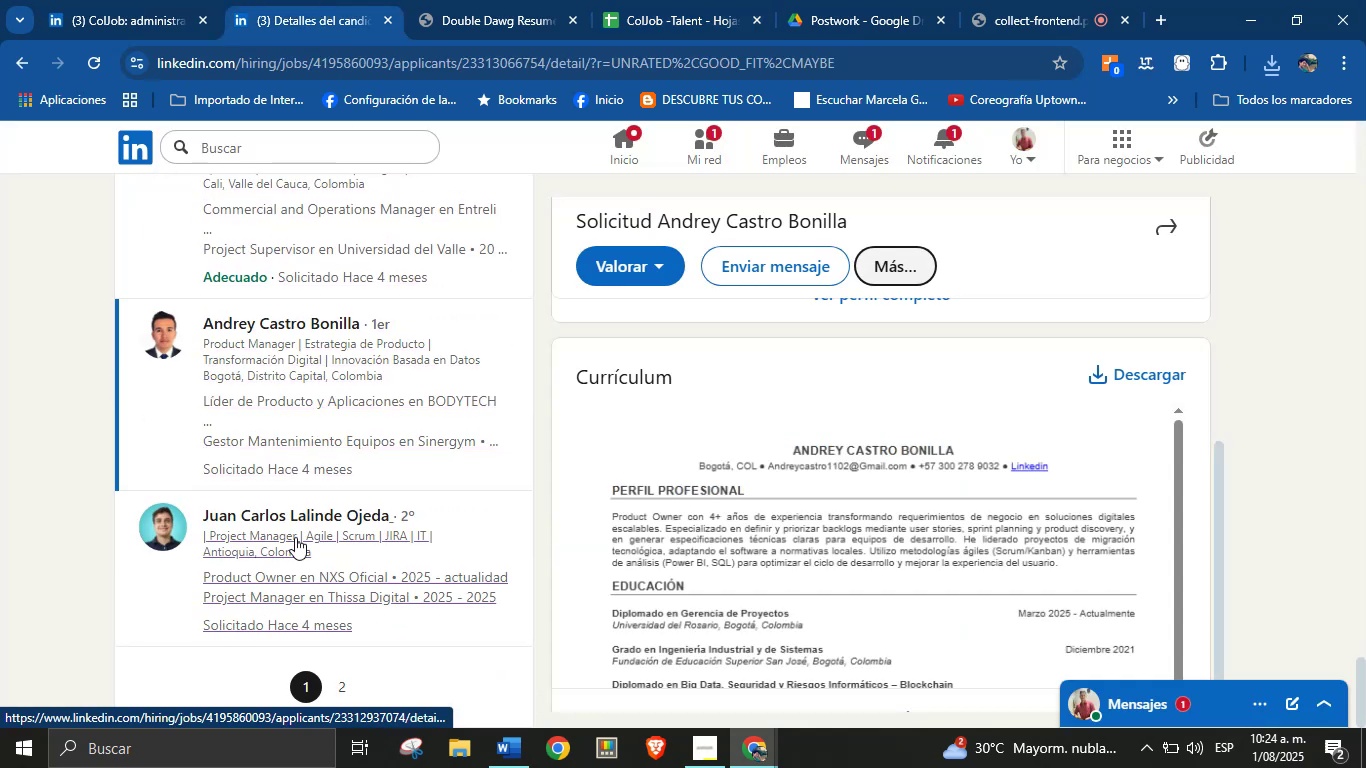 
left_click([295, 537])
 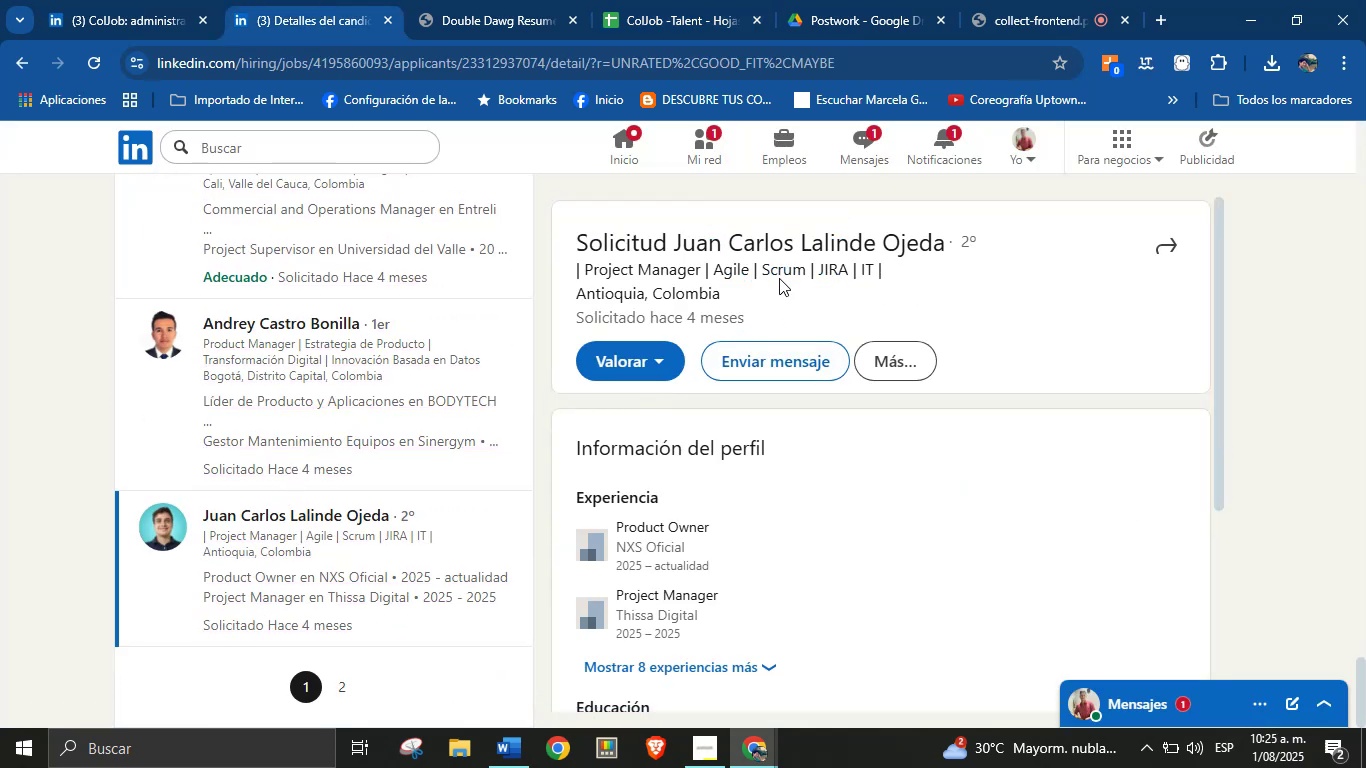 
wait(6.58)
 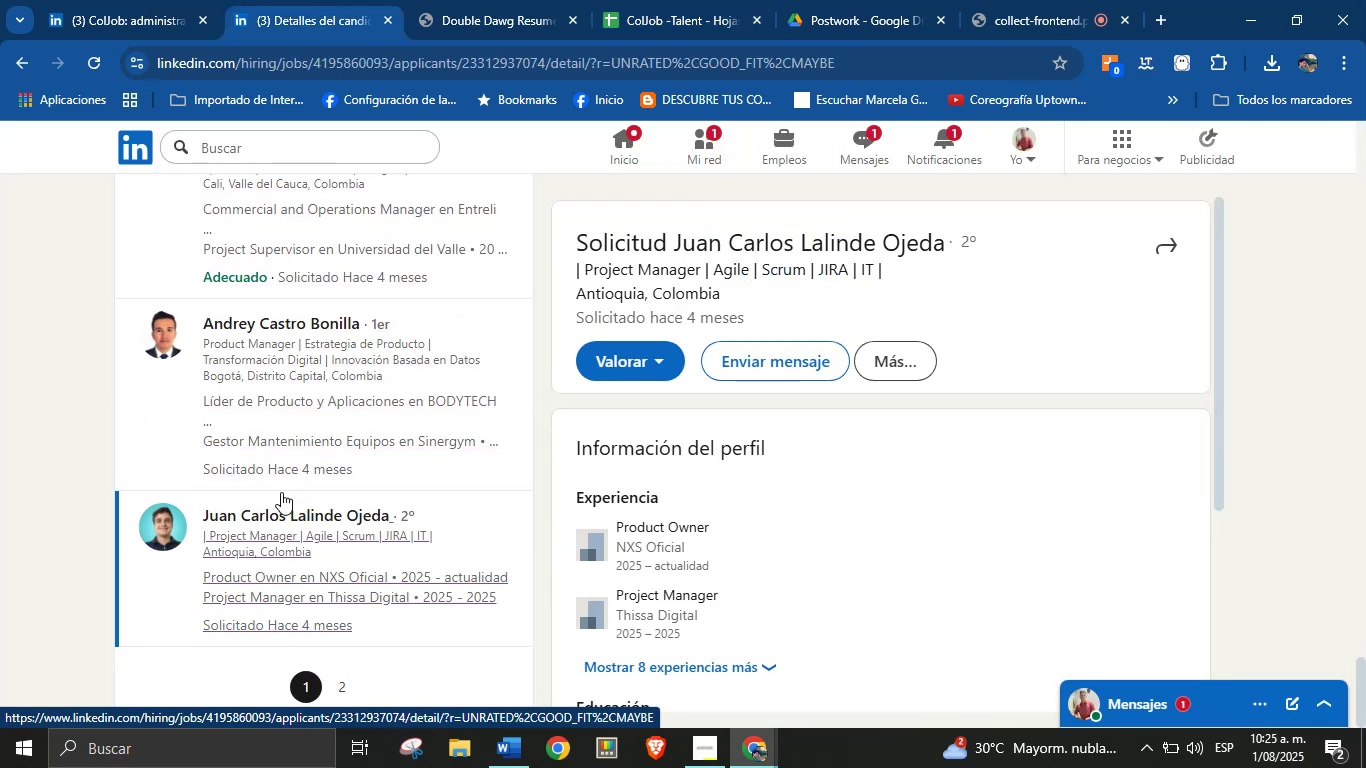 
left_click_drag(start_coordinate=[944, 241], to_coordinate=[671, 241])
 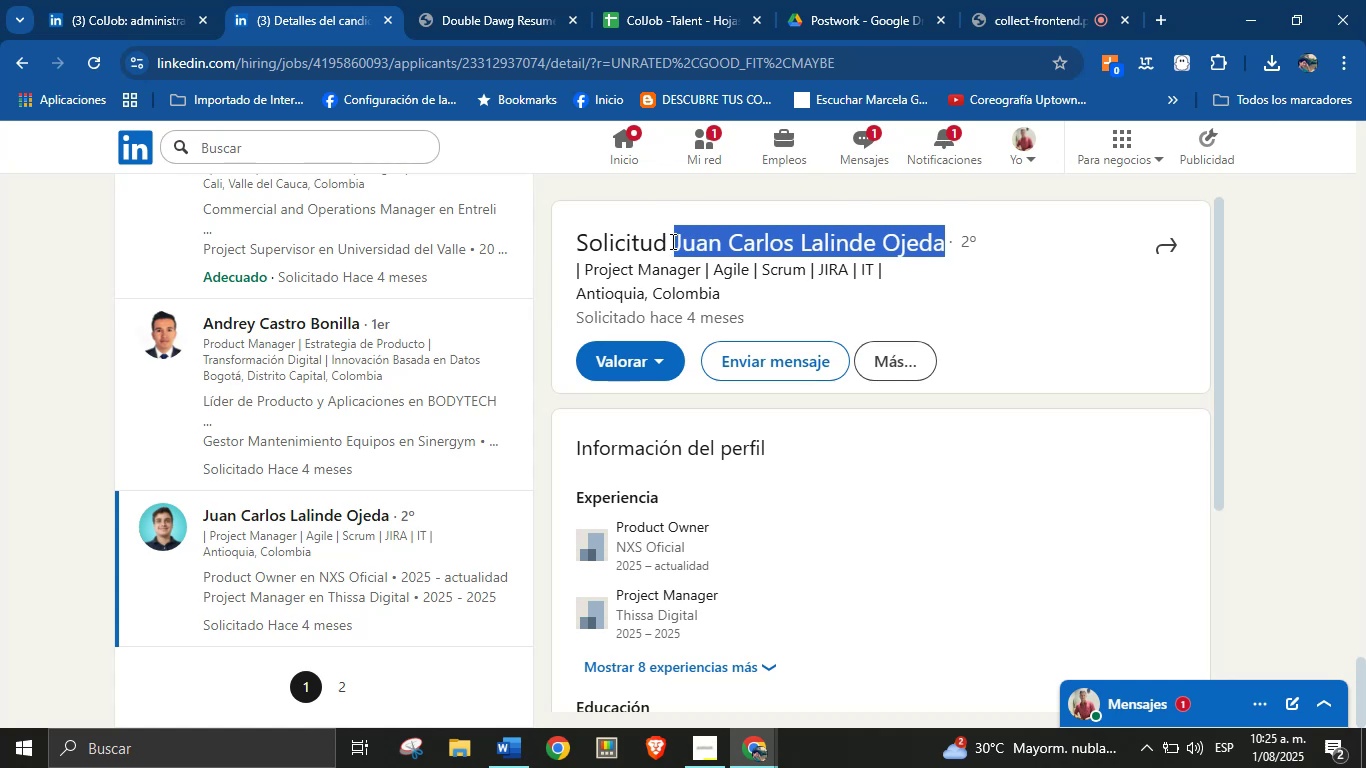 
key(Control+C)
 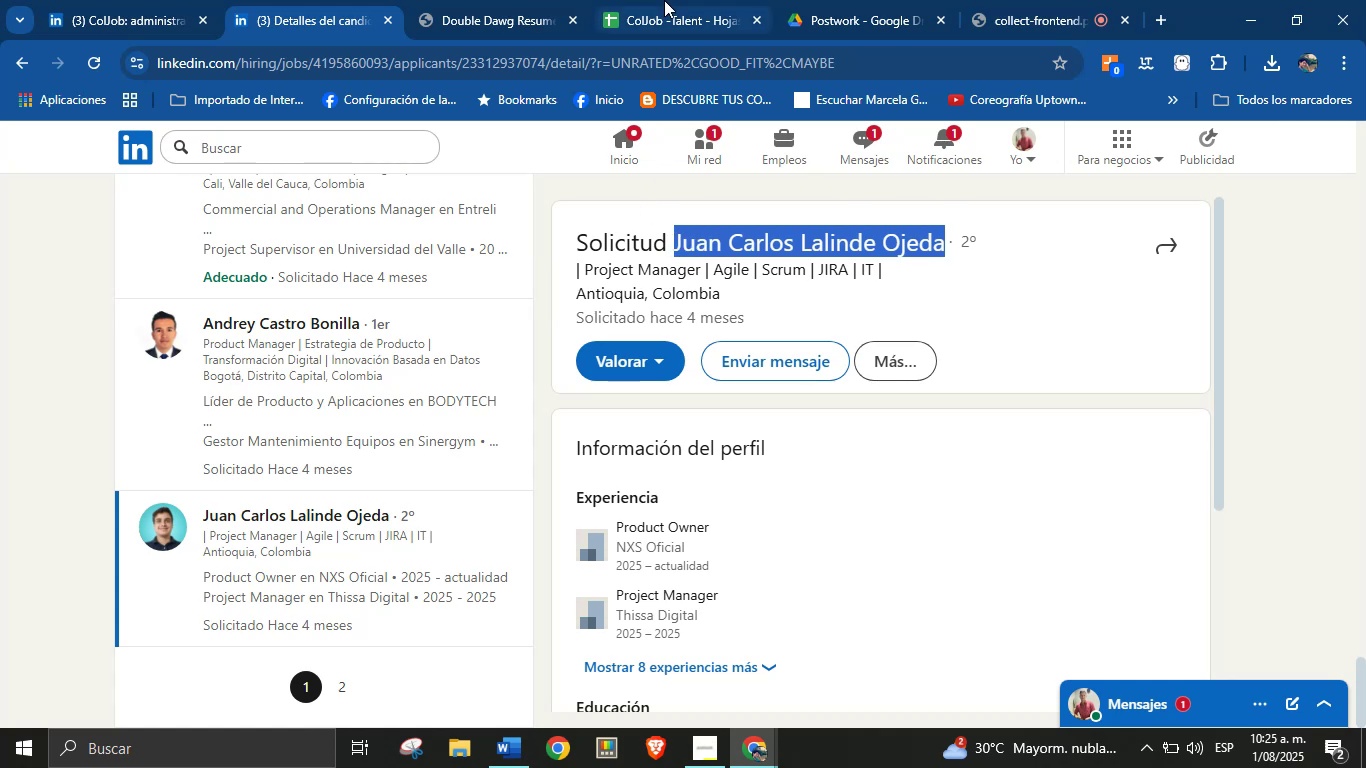 
left_click([664, 0])
 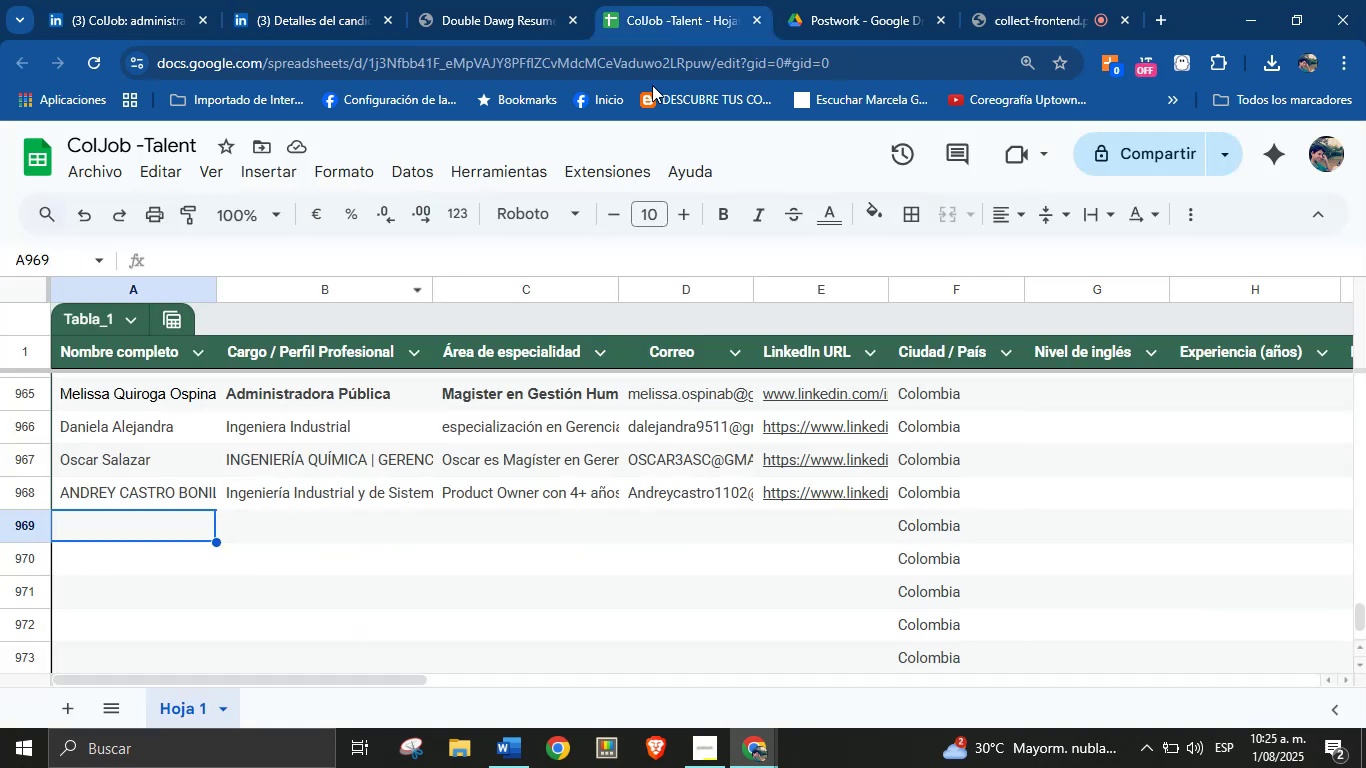 
key(Control+V)
 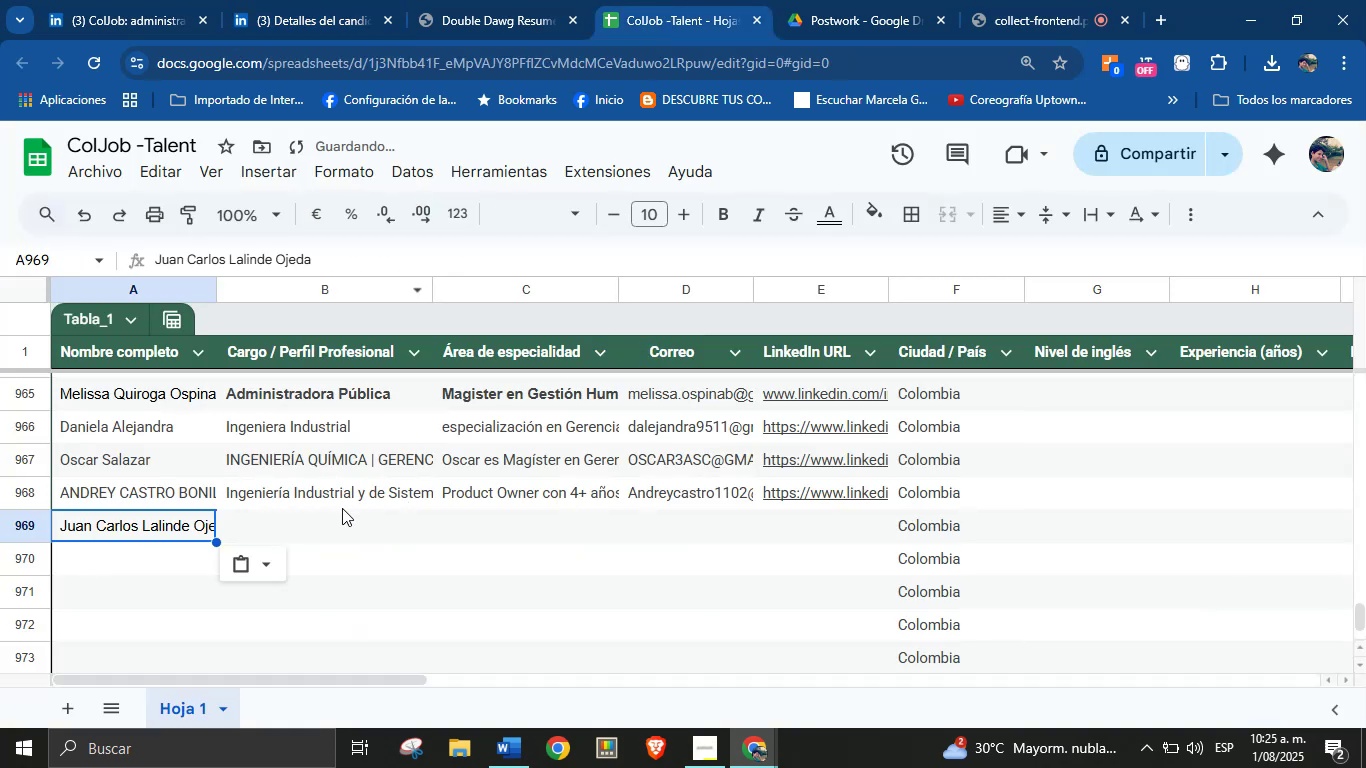 
left_click([338, 513])
 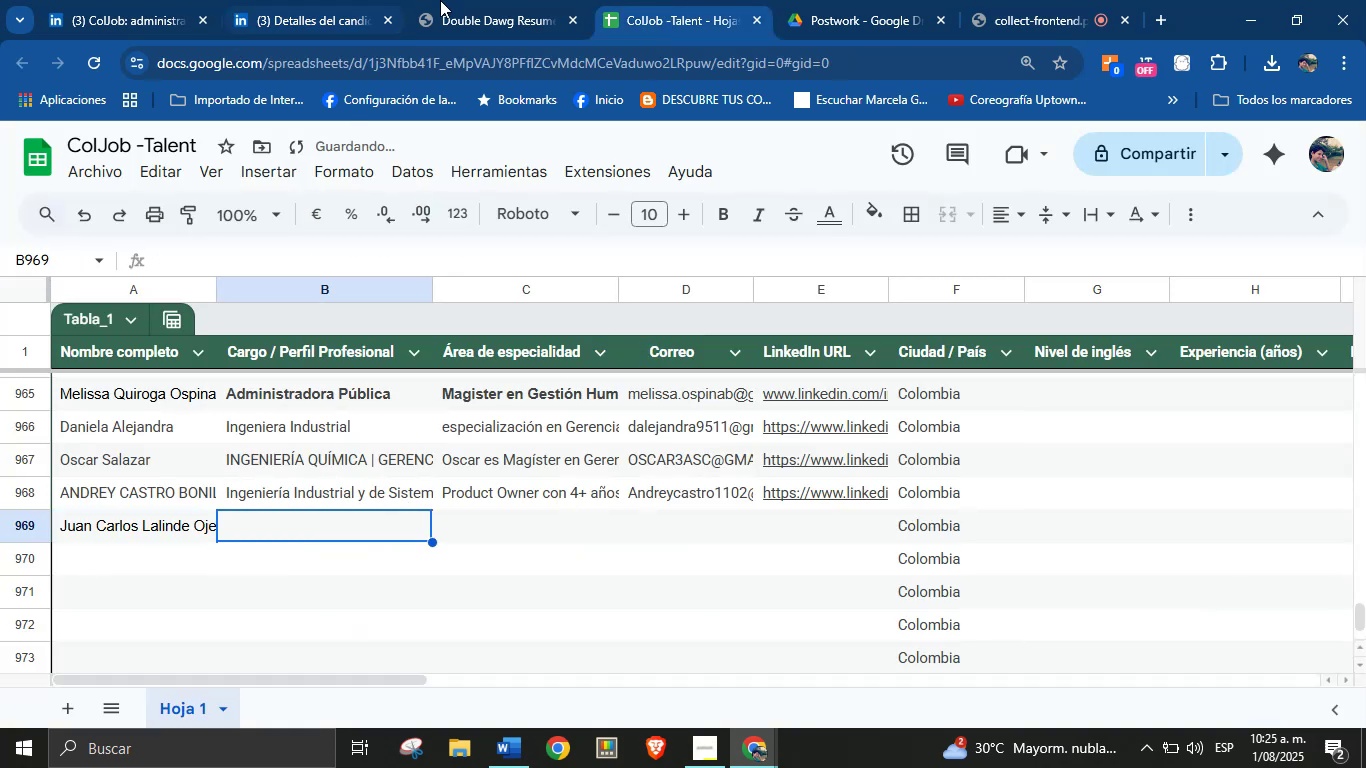 
left_click([509, 0])
 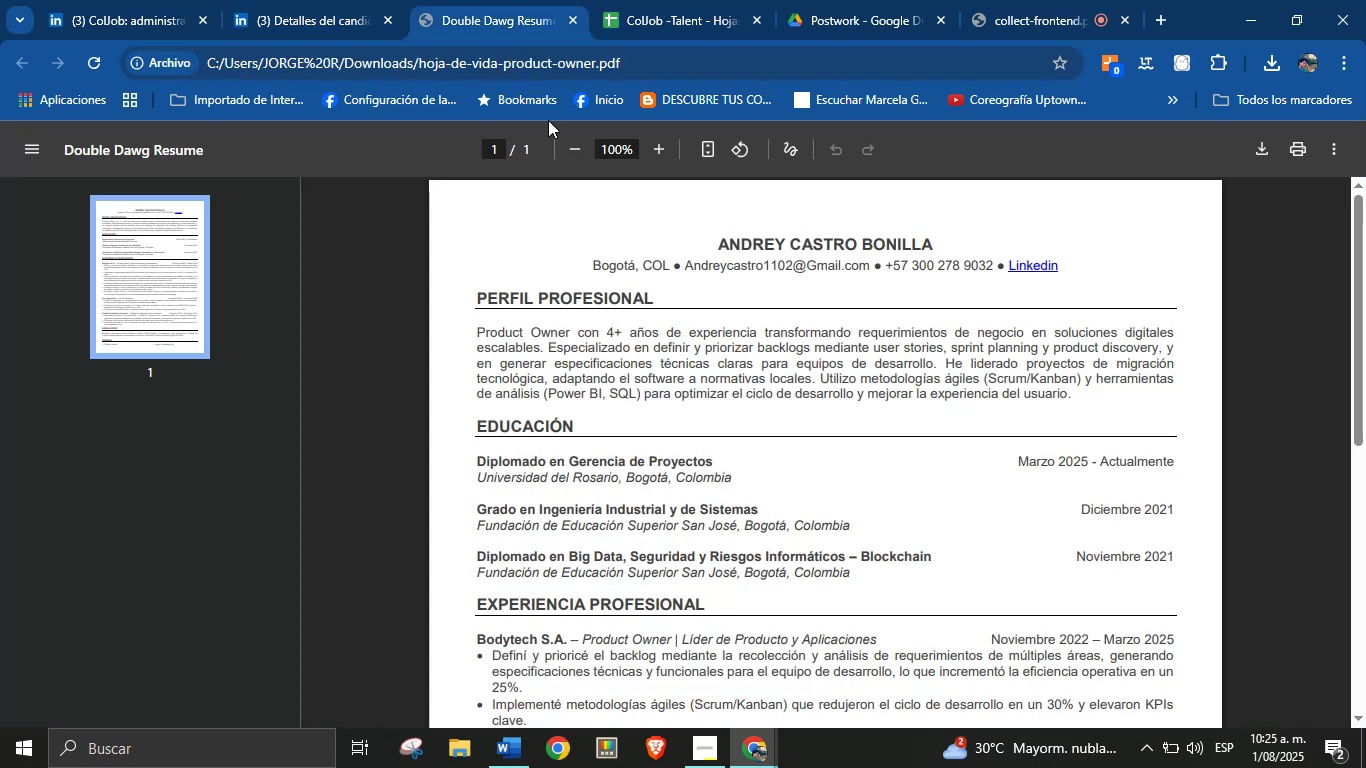 
left_click([384, 0])
 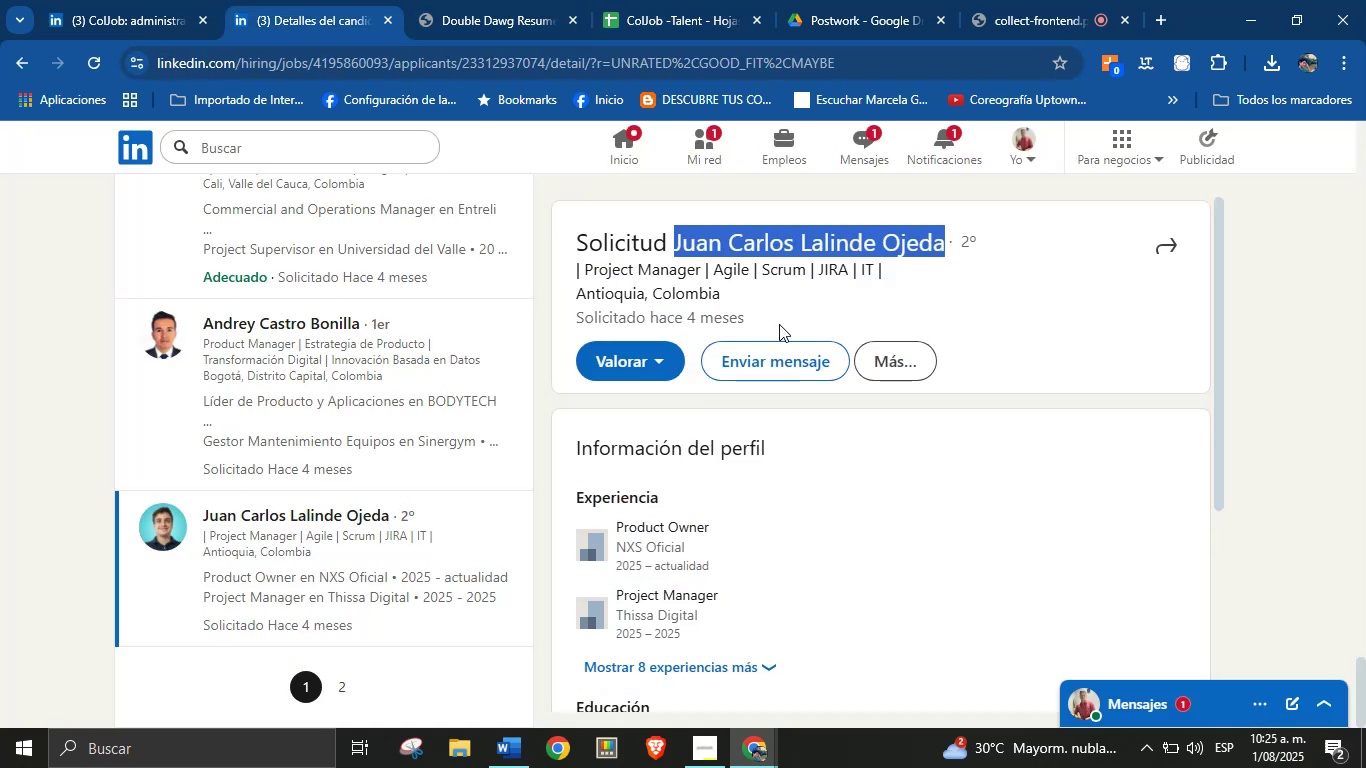 
scroll: coordinate [1034, 485], scroll_direction: down, amount: 4.0
 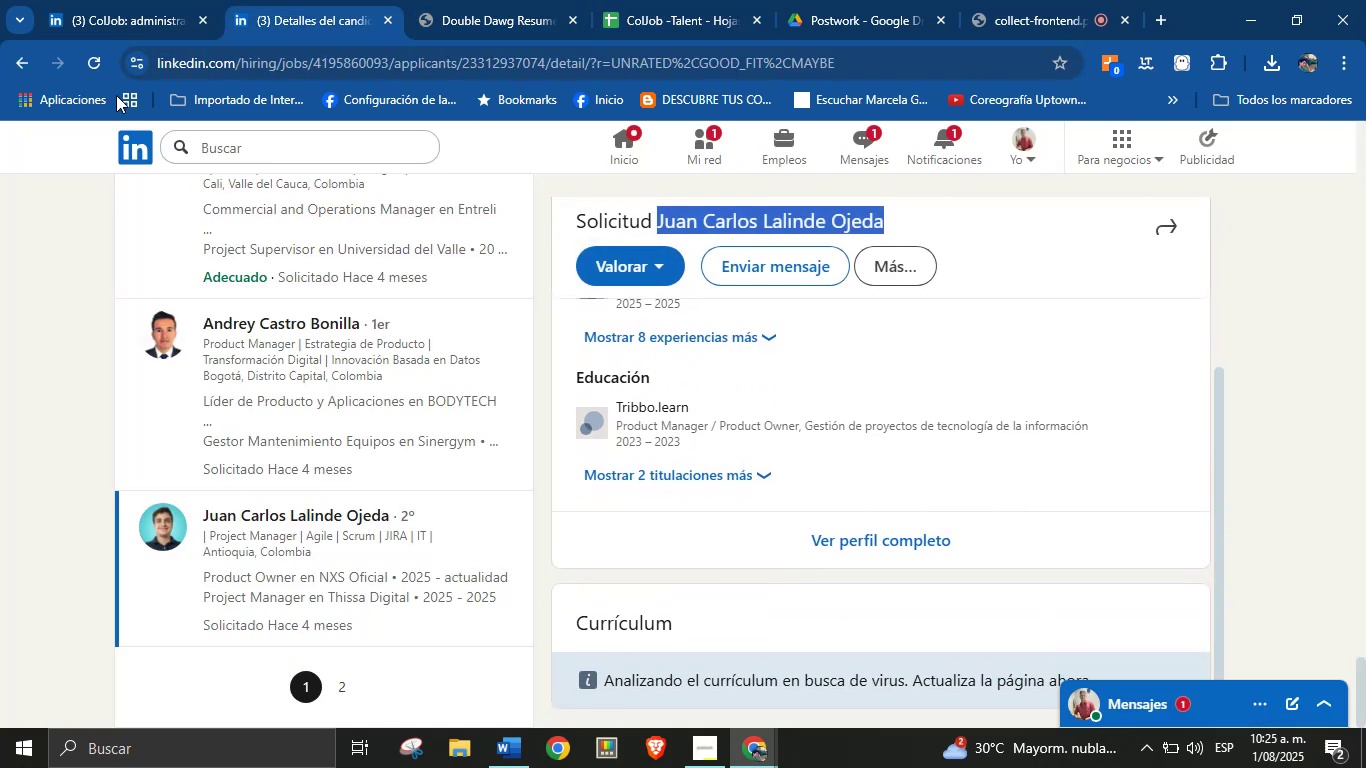 
left_click([93, 69])
 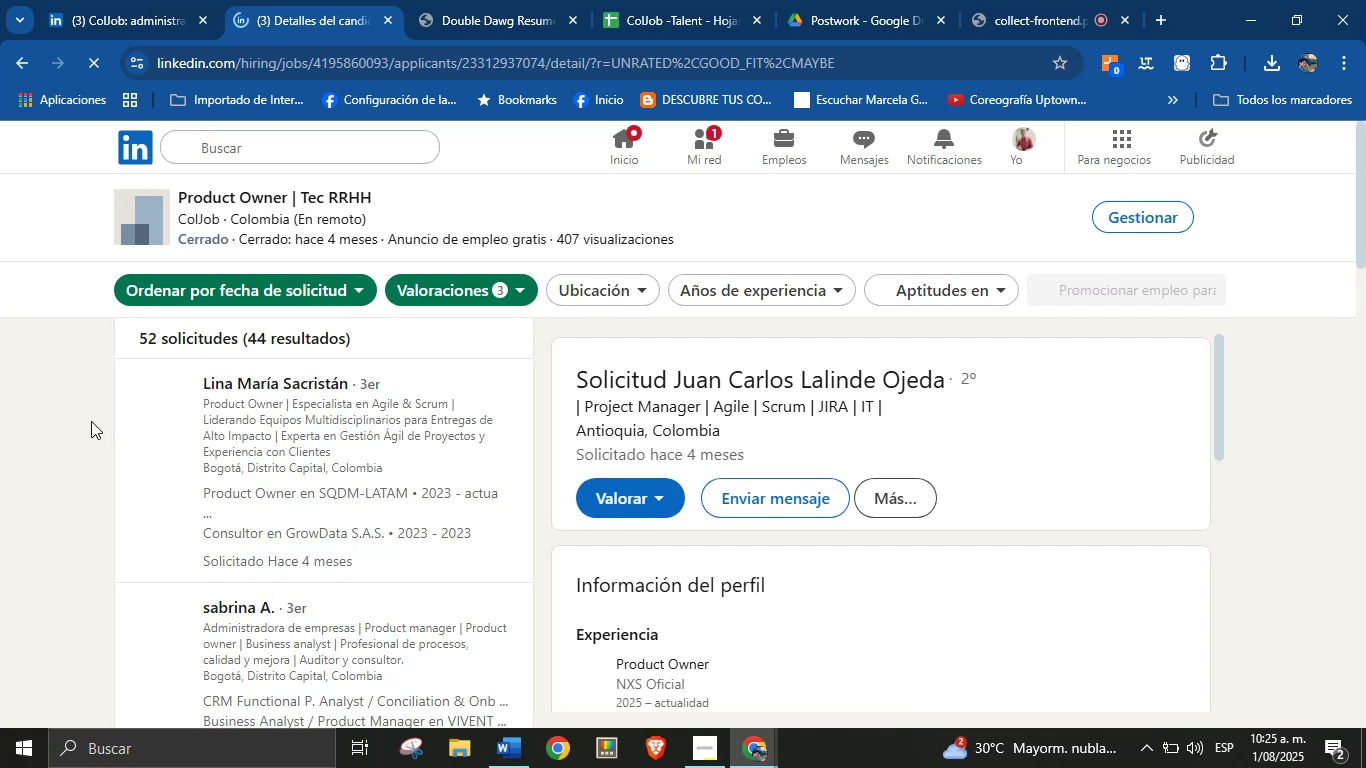 
wait(16.53)
 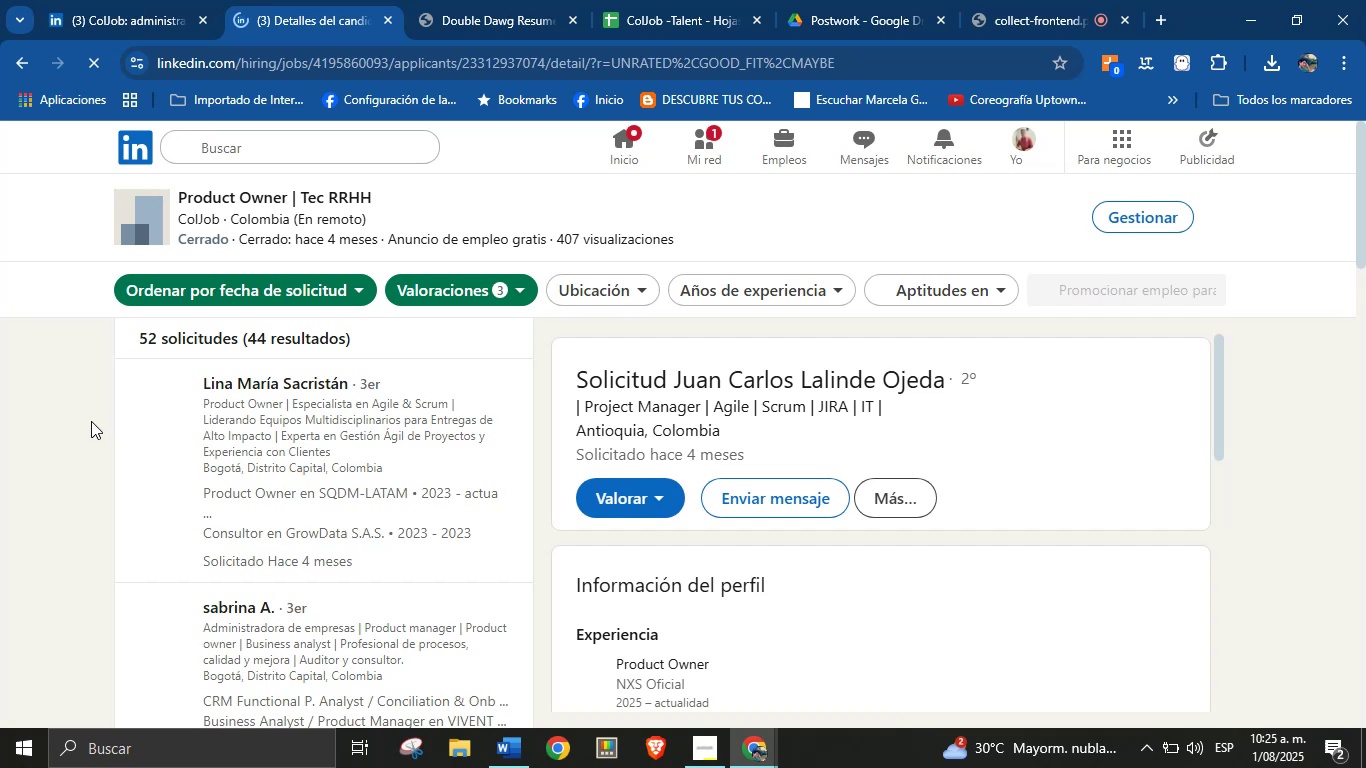 
scroll: coordinate [916, 556], scroll_direction: down, amount: 6.0
 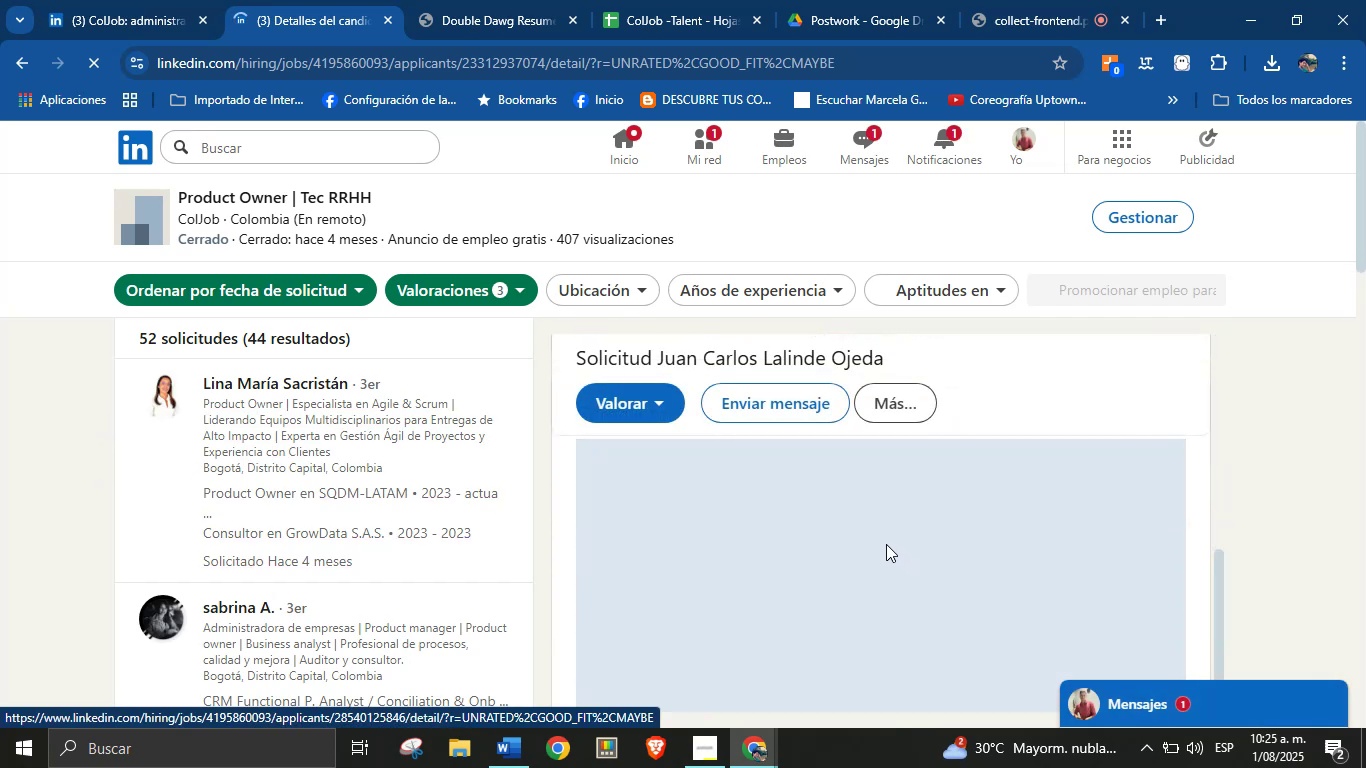 
scroll: coordinate [934, 493], scroll_direction: up, amount: 2.0
 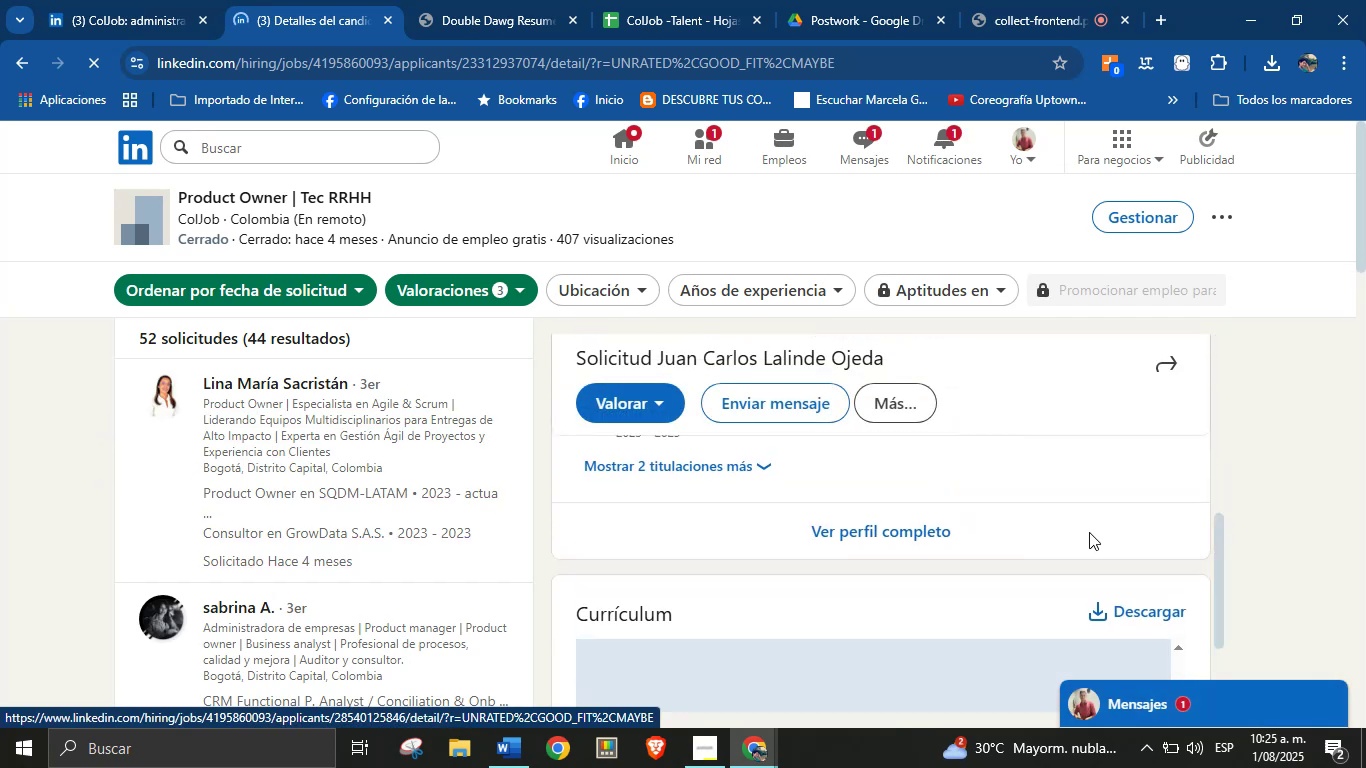 
scroll: coordinate [1107, 565], scroll_direction: down, amount: 1.0
 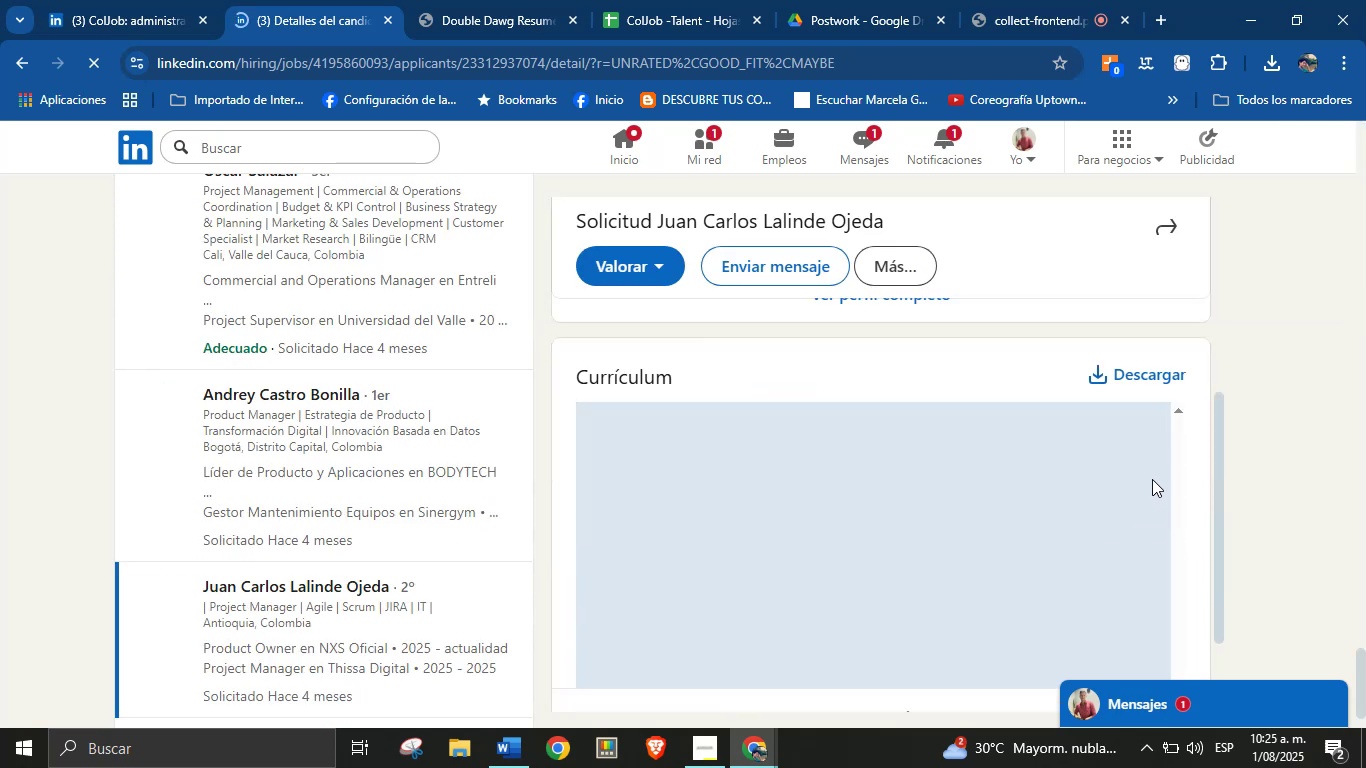 
left_click([1147, 376])
 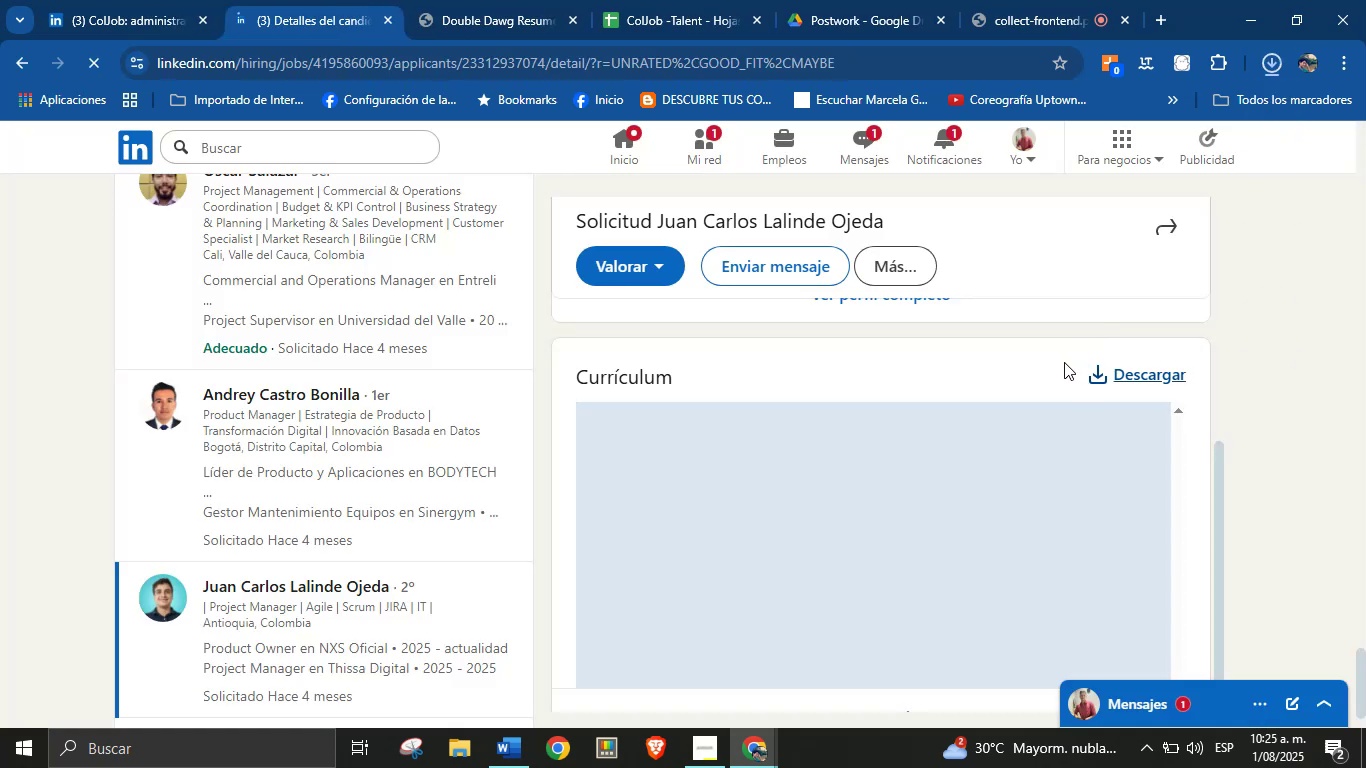 
wait(5.29)
 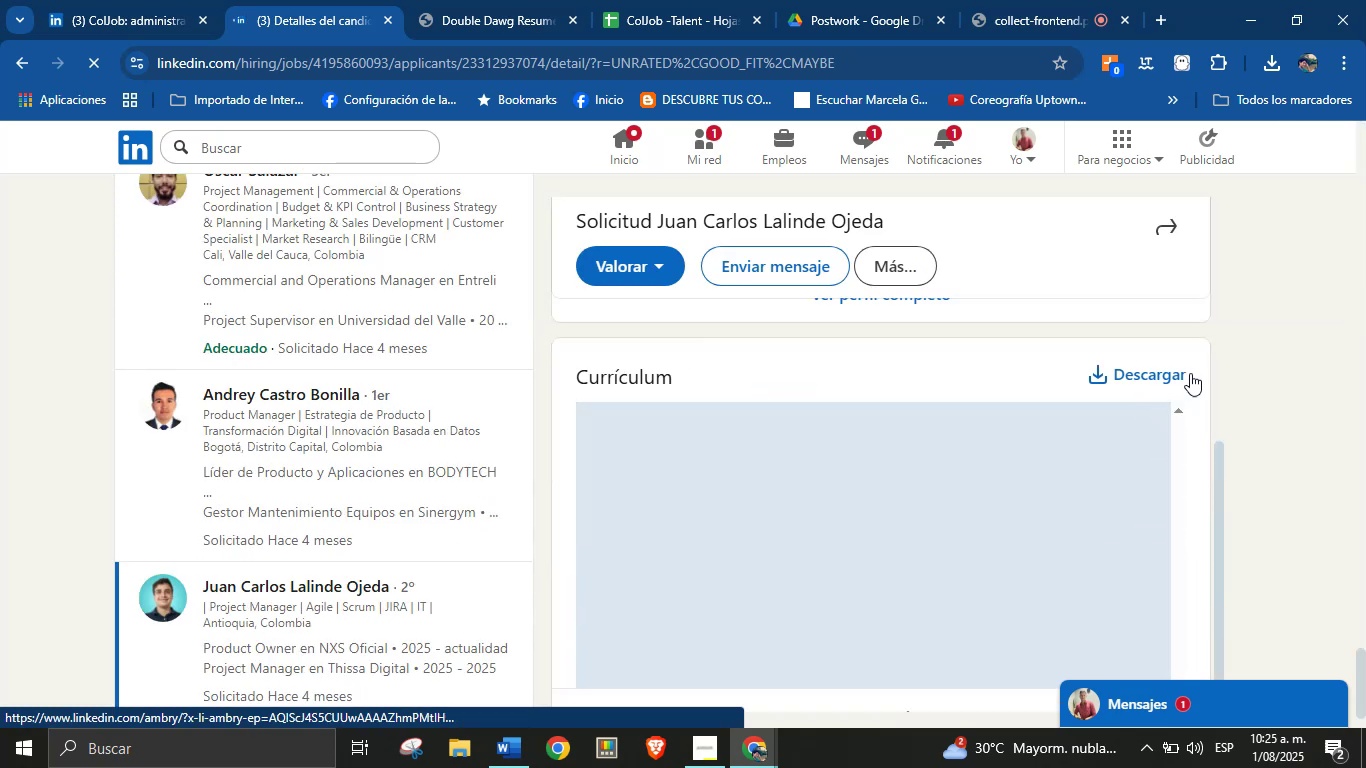 
left_click([1060, 129])
 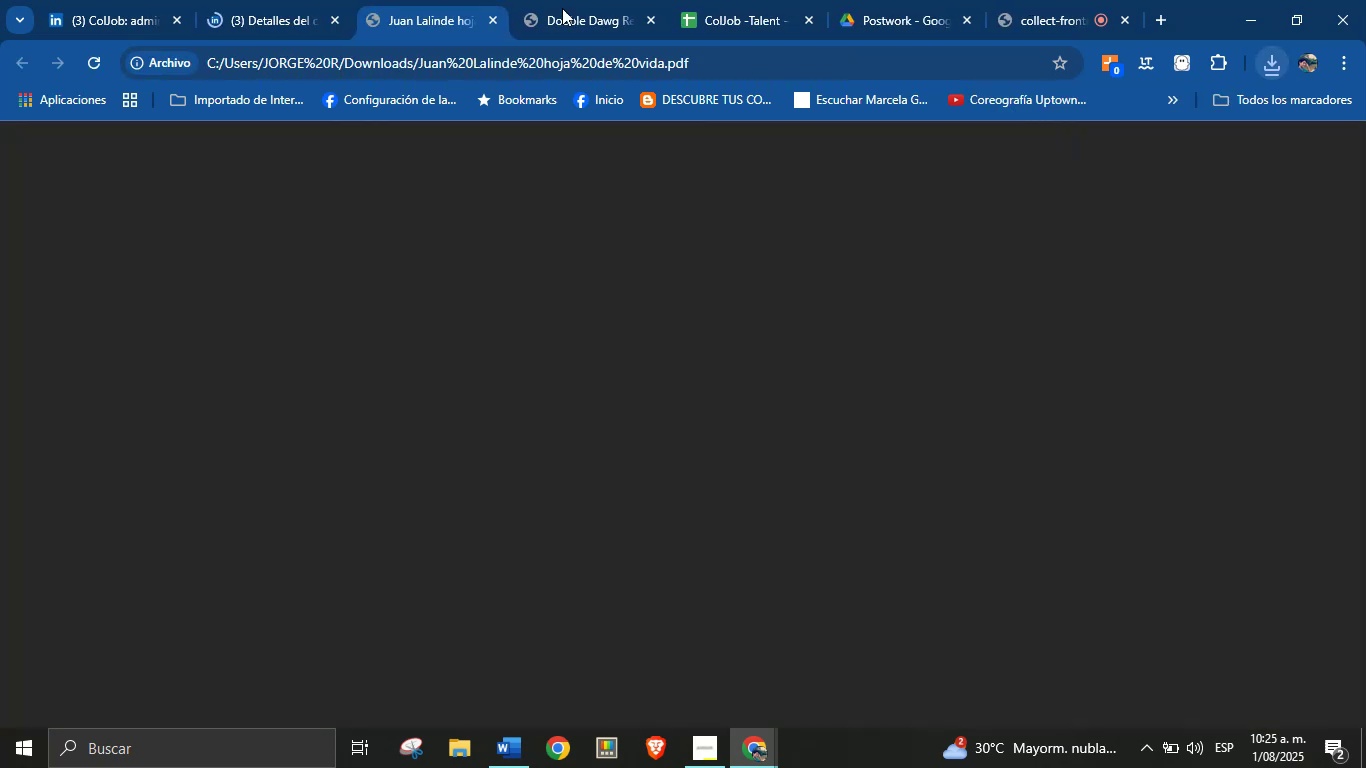 
left_click([551, 0])
 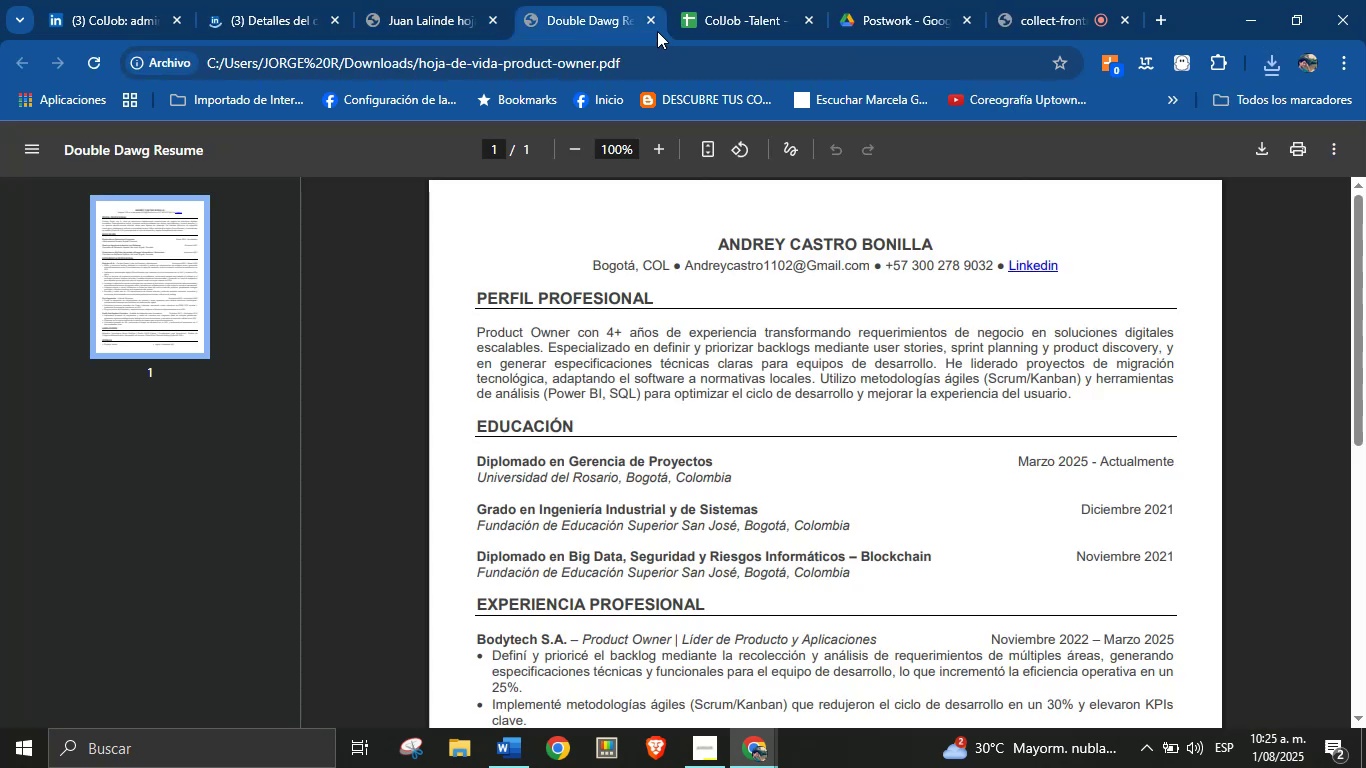 
left_click([650, 20])
 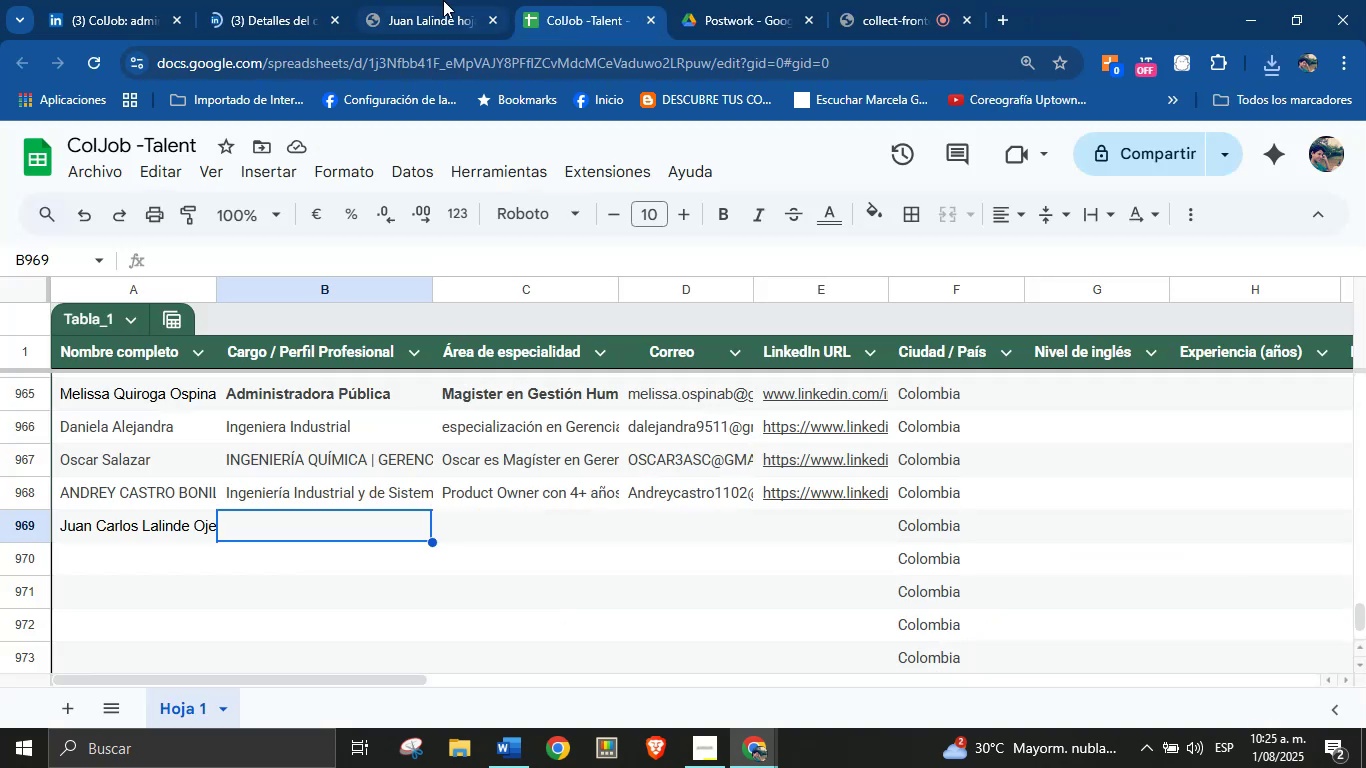 
double_click([443, 0])
 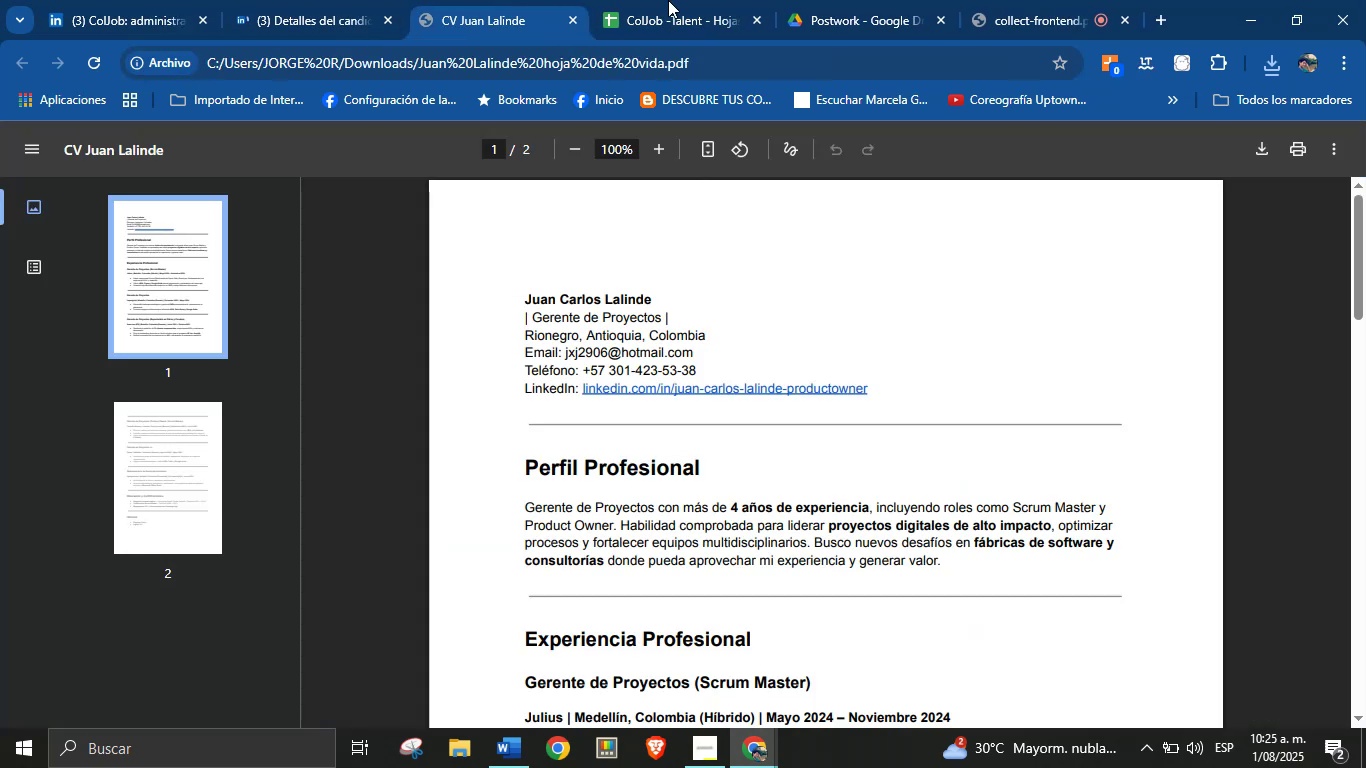 
left_click([668, 0])
 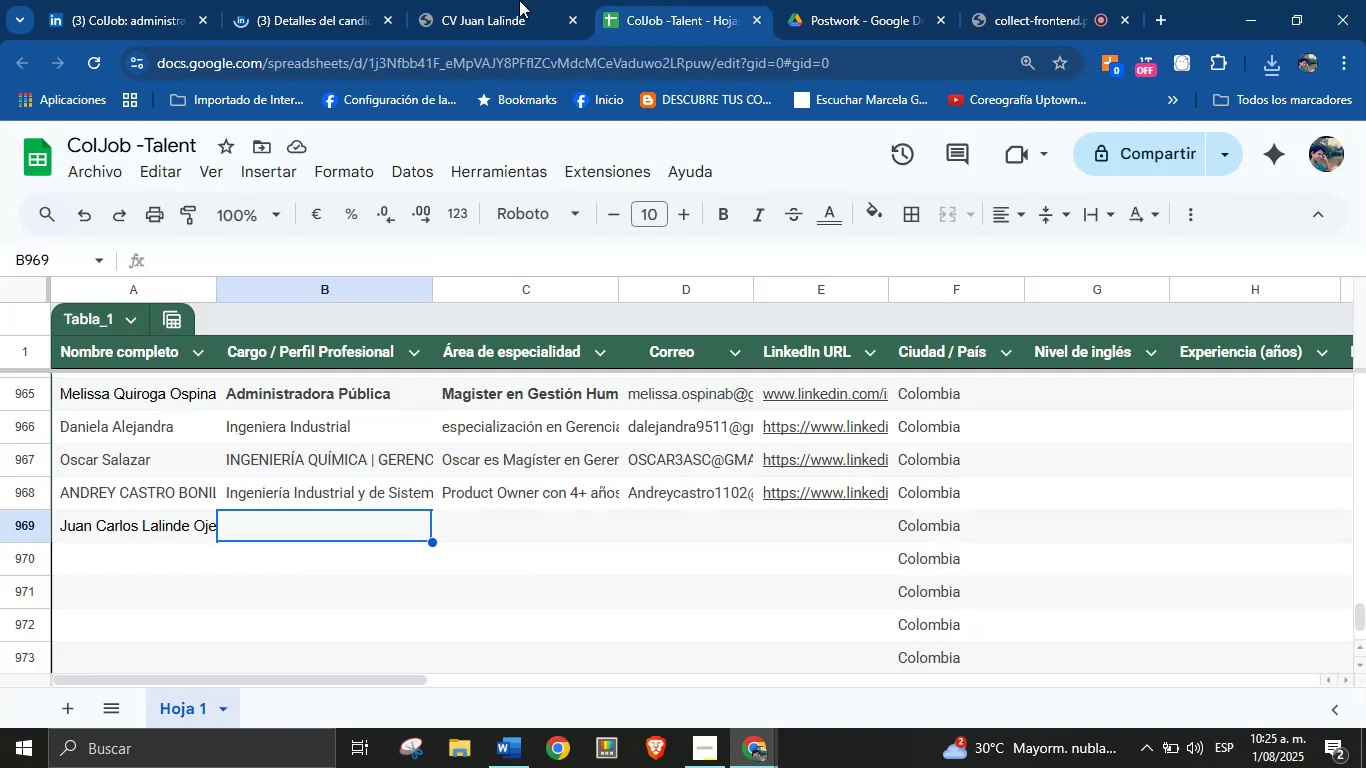 
left_click([491, 0])
 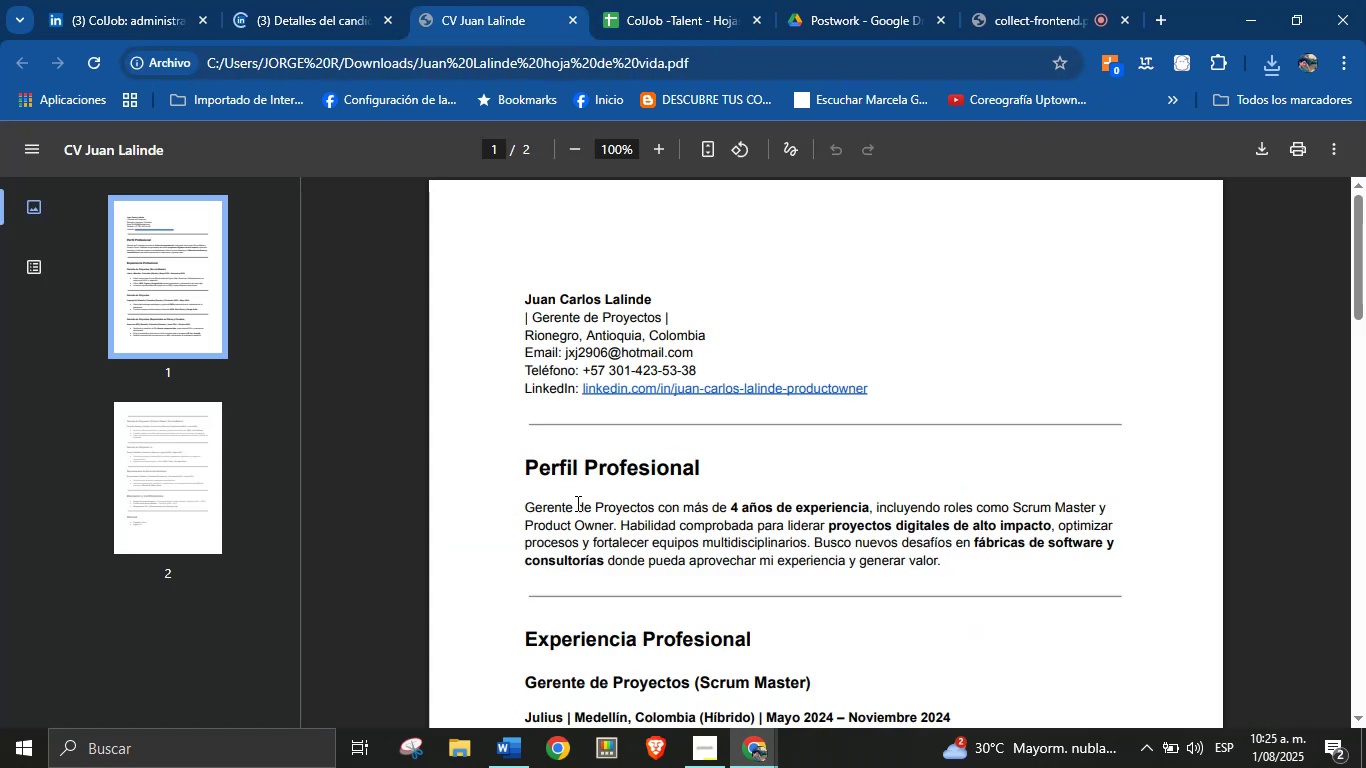 
scroll: coordinate [603, 506], scroll_direction: up, amount: 1.0
 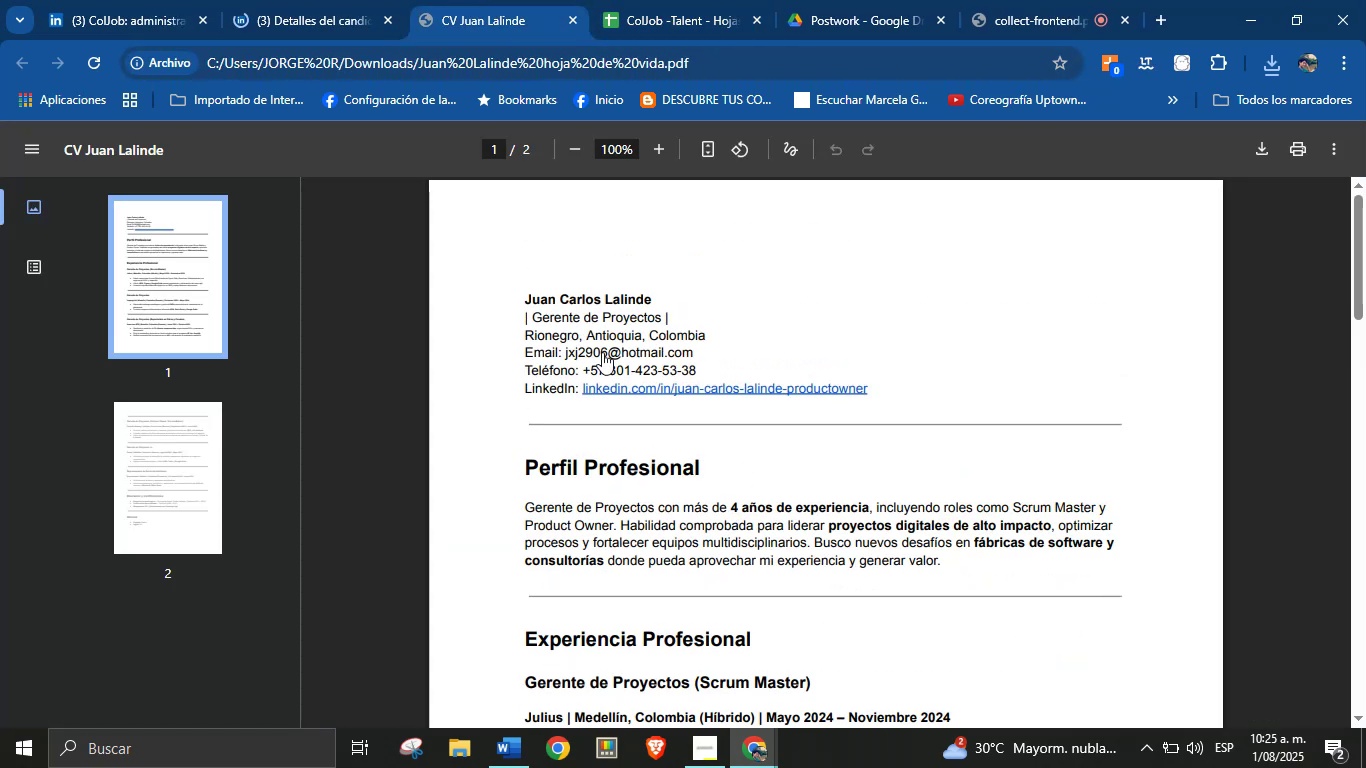 
scroll: coordinate [665, 459], scroll_direction: down, amount: 15.0
 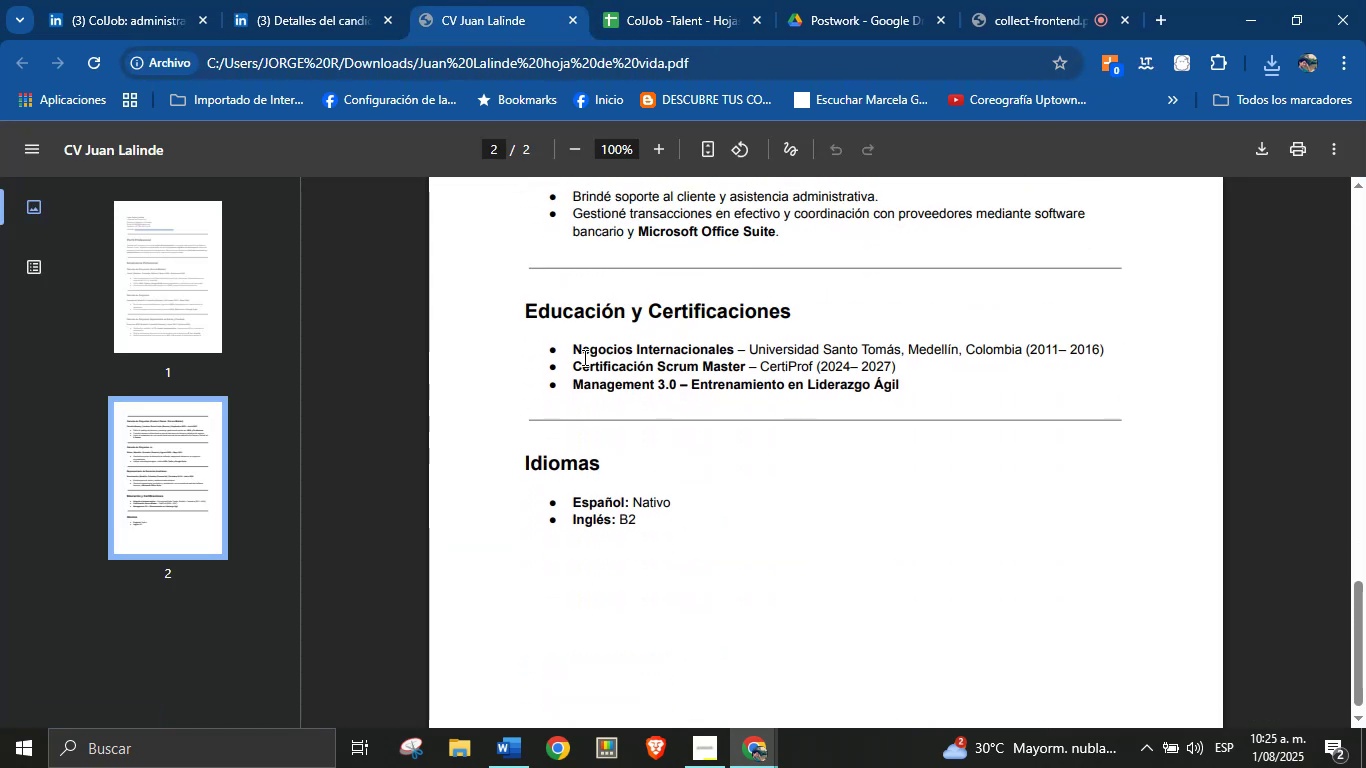 
left_click_drag(start_coordinate=[571, 346], to_coordinate=[736, 345])
 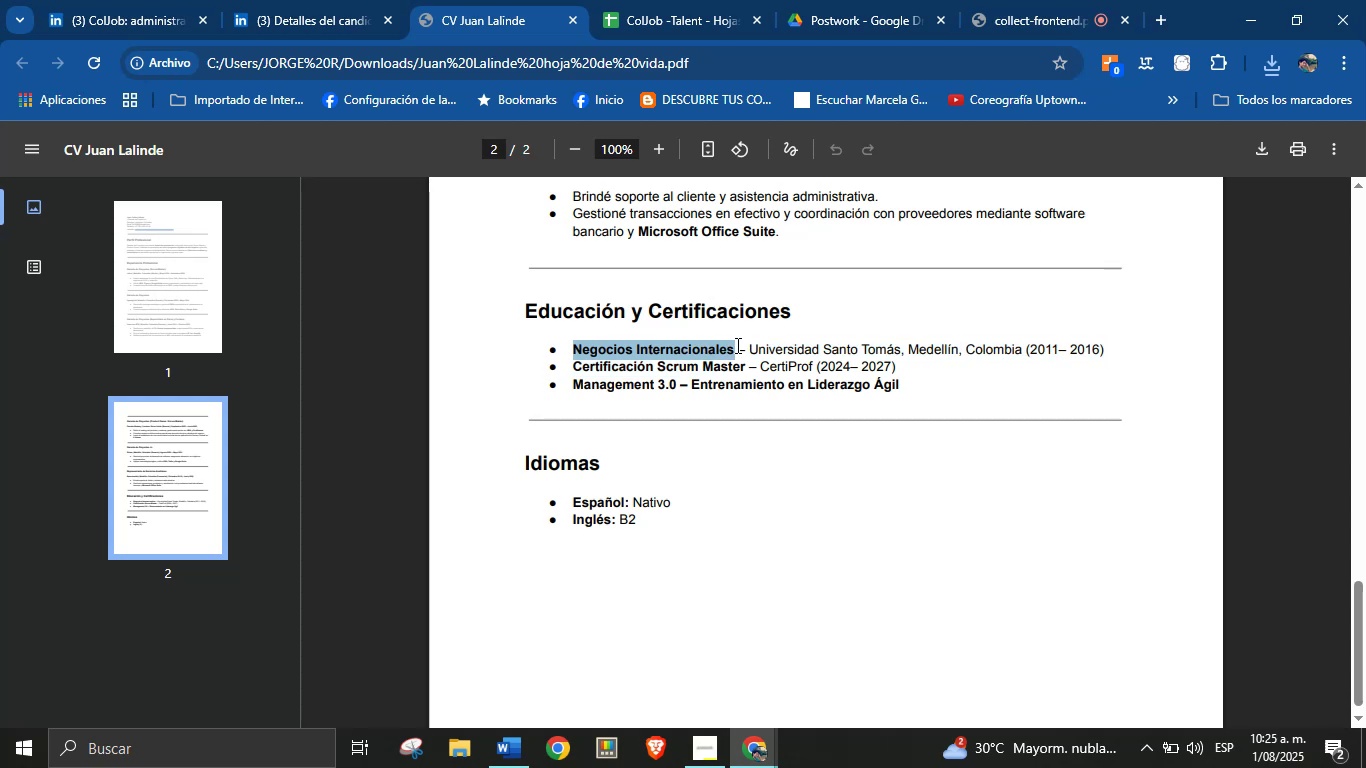 
key(Control+C)
 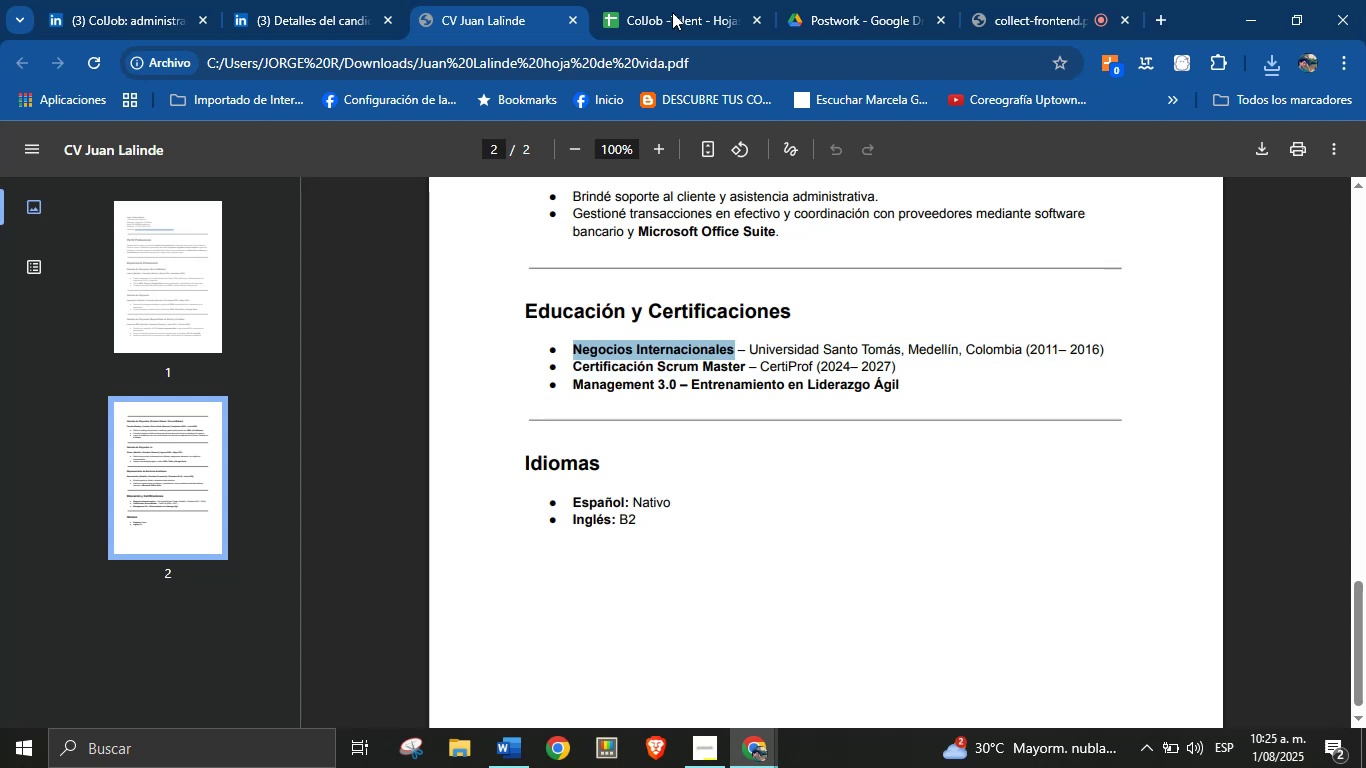 
left_click([668, 0])
 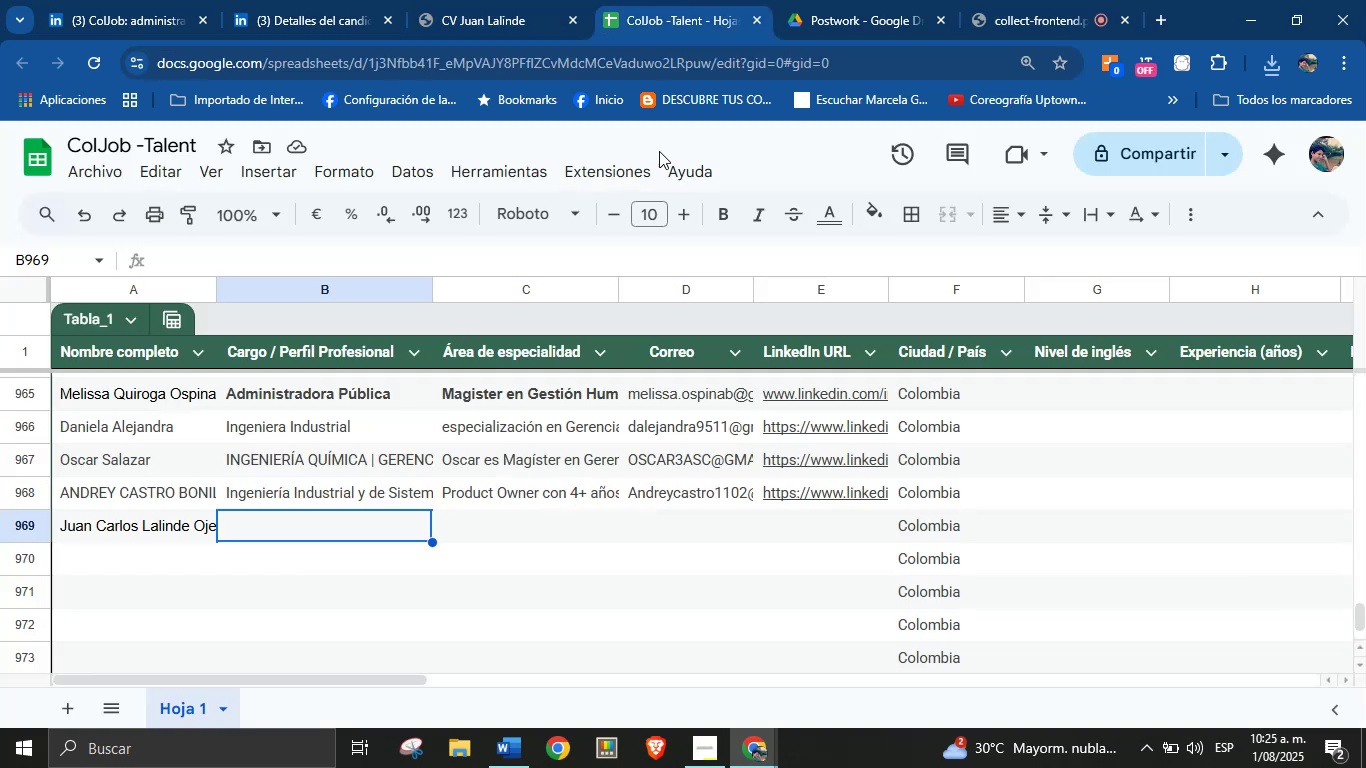 
key(Control+V)
 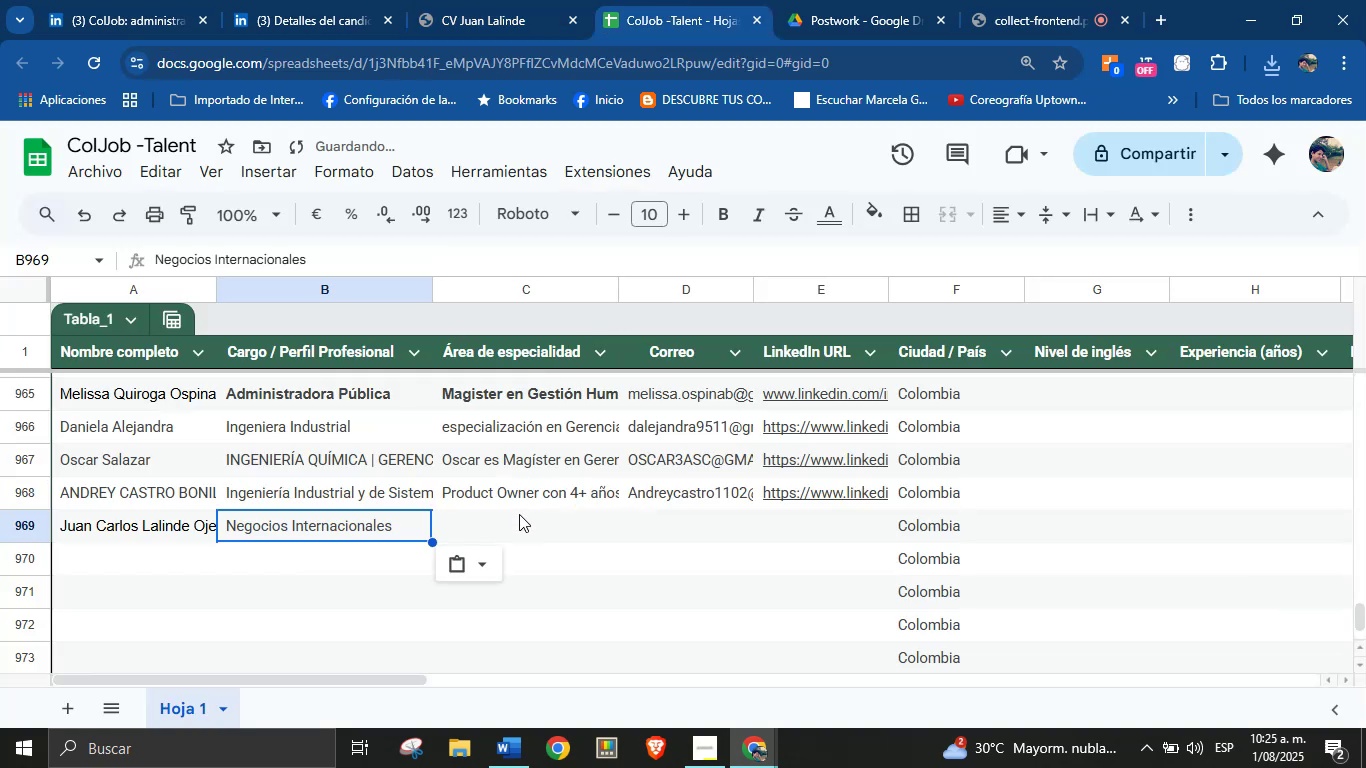 
left_click([519, 528])
 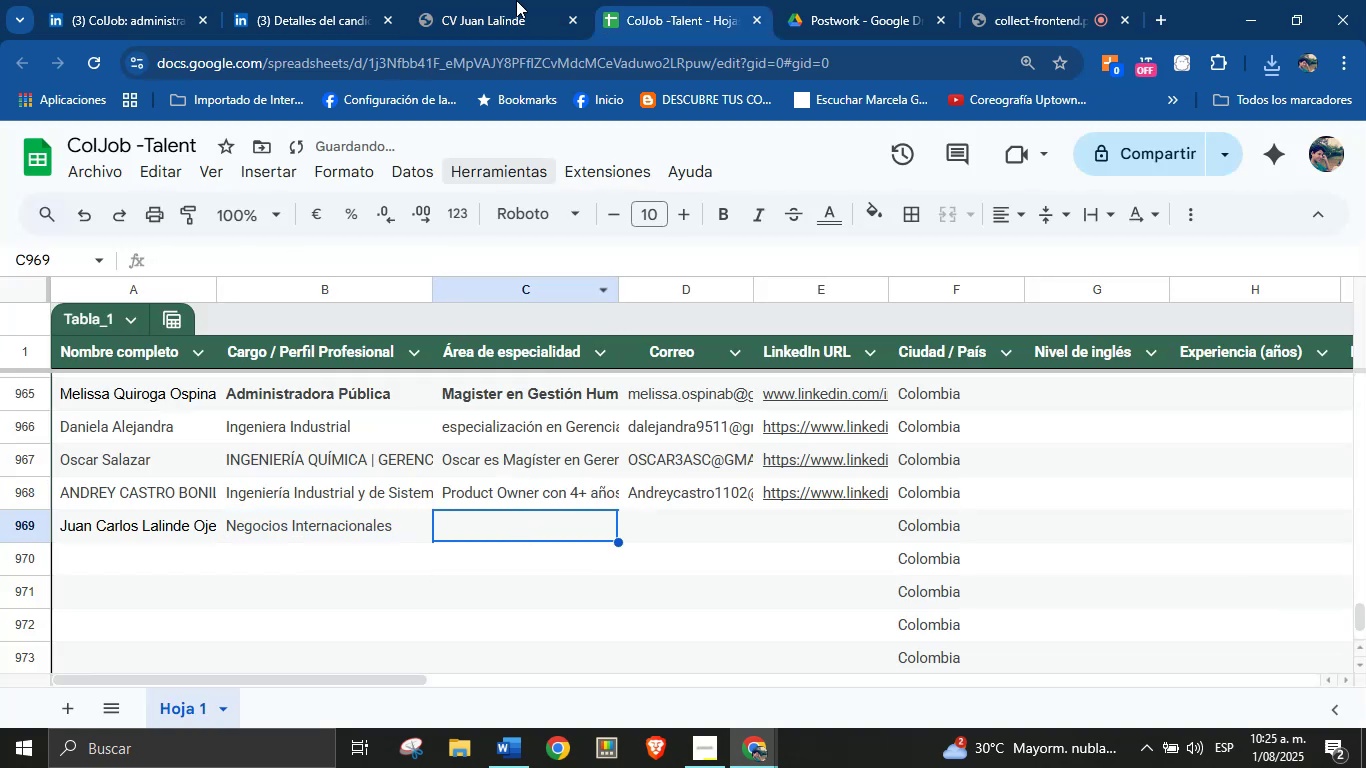 
left_click([519, 0])
 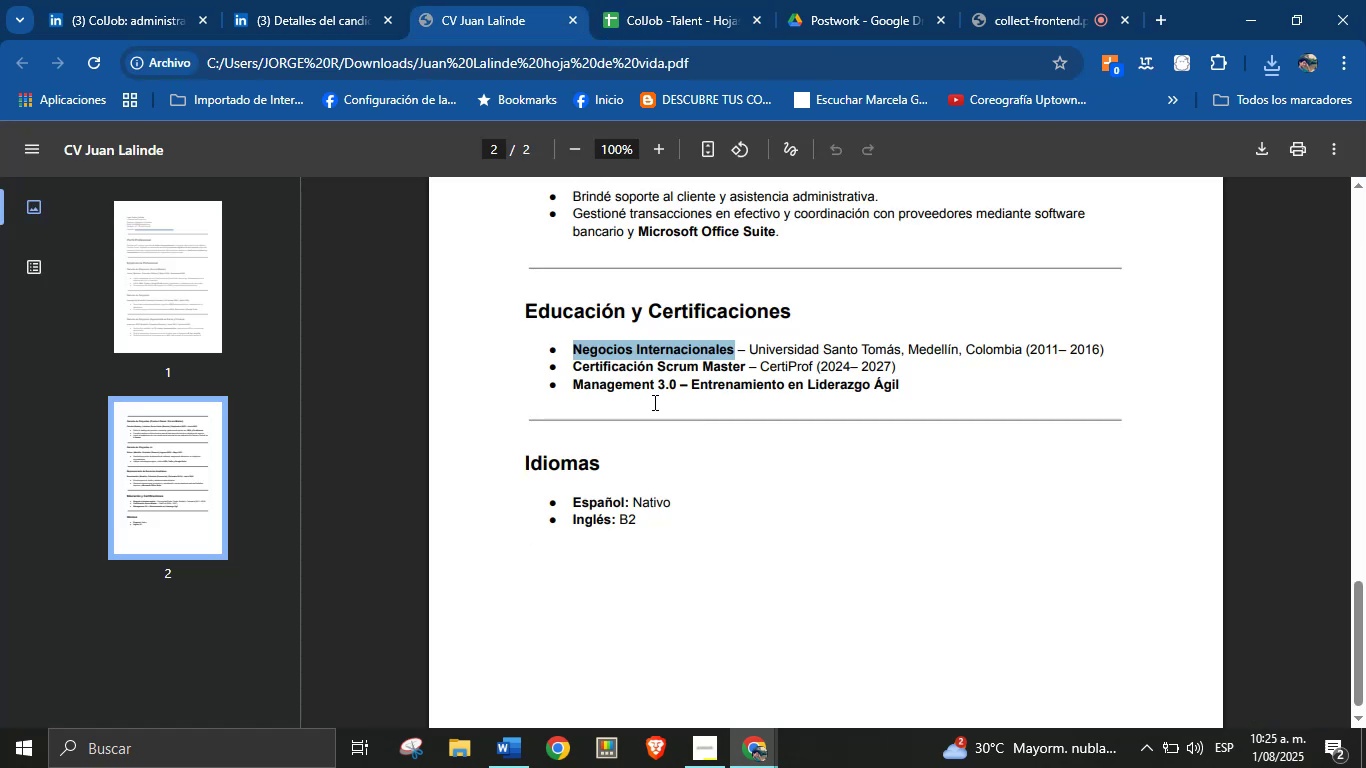 
scroll: coordinate [692, 451], scroll_direction: up, amount: 20.0
 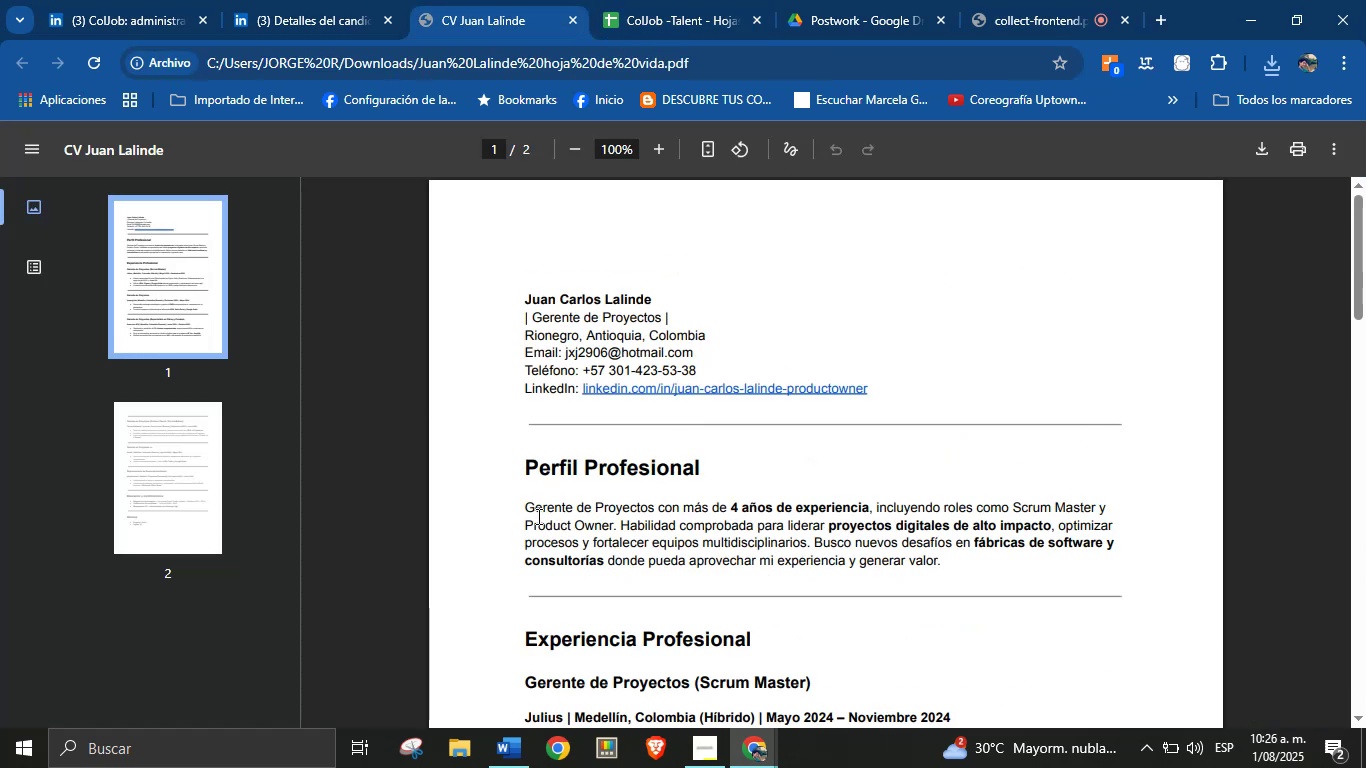 
left_click_drag(start_coordinate=[528, 506], to_coordinate=[933, 563])
 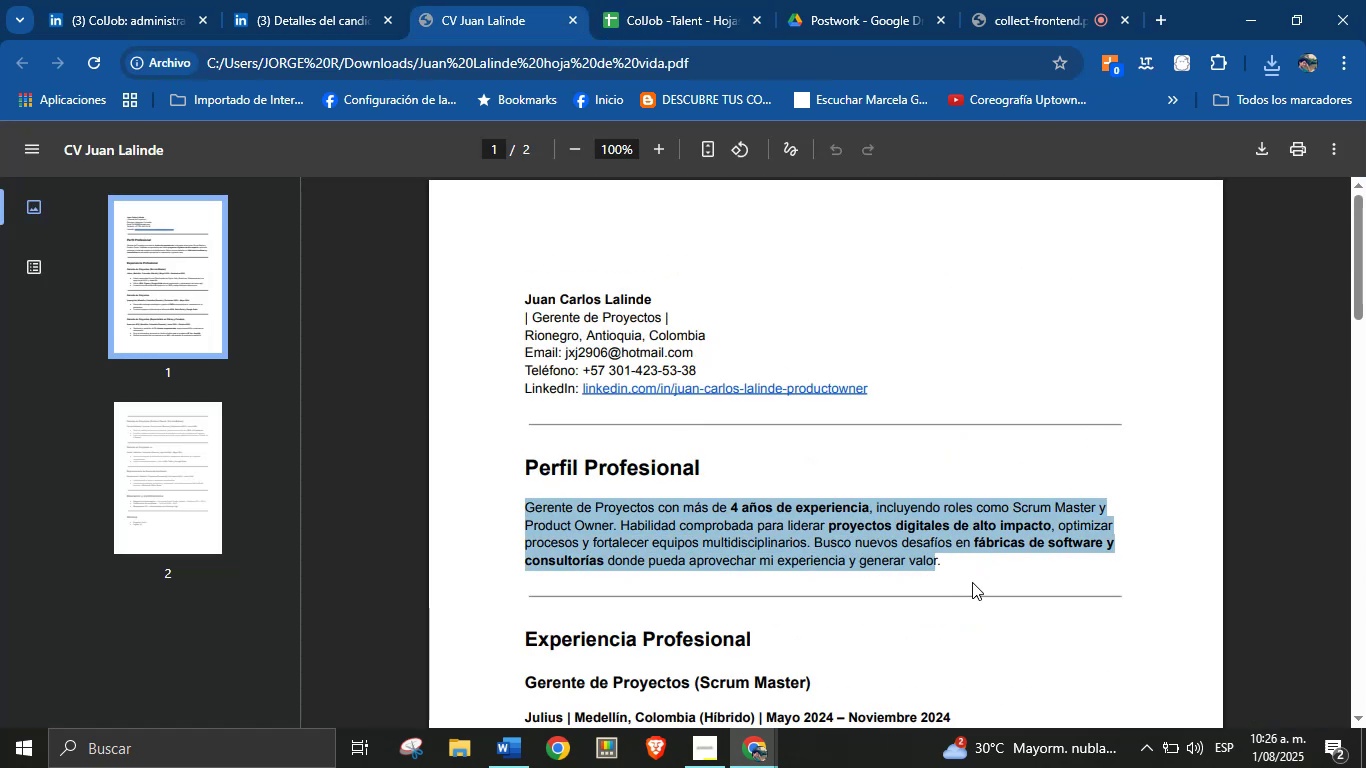 
key(Control+C)
 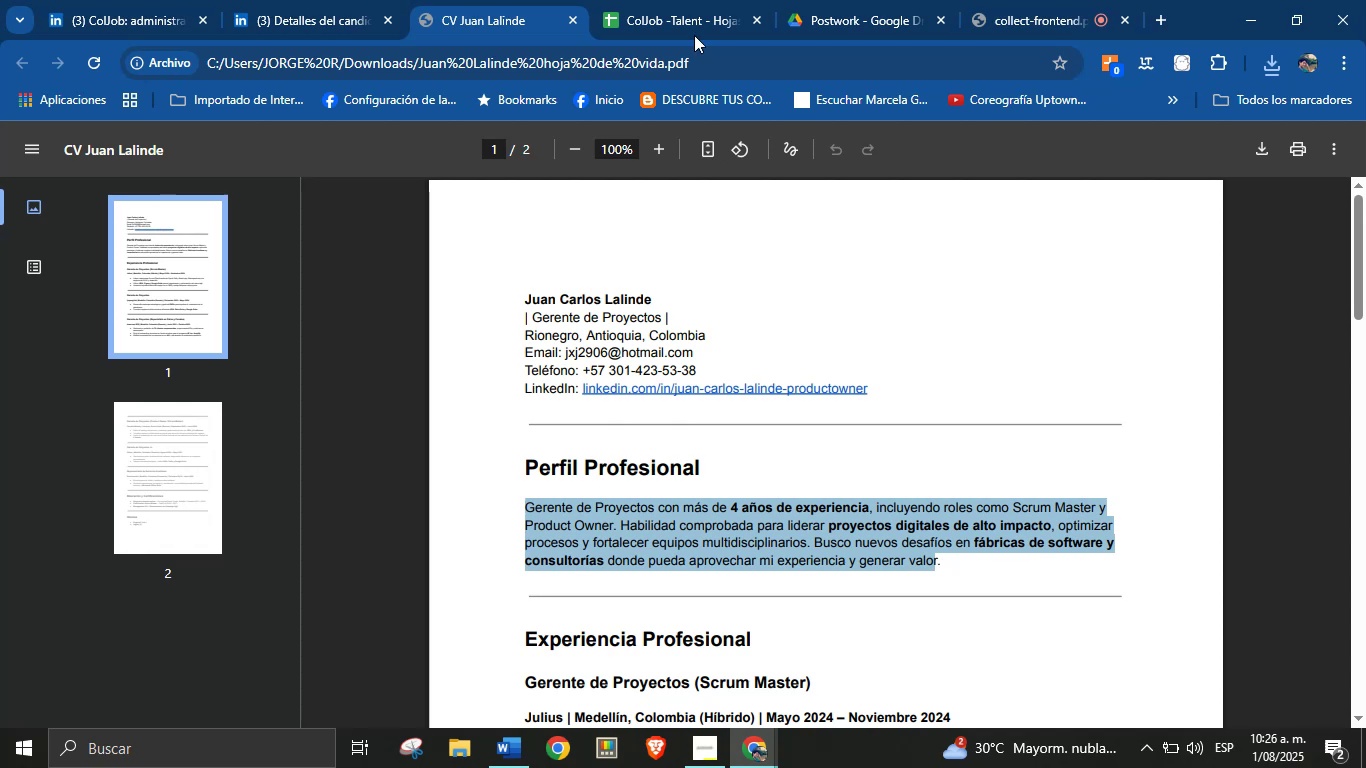 
left_click([684, 0])
 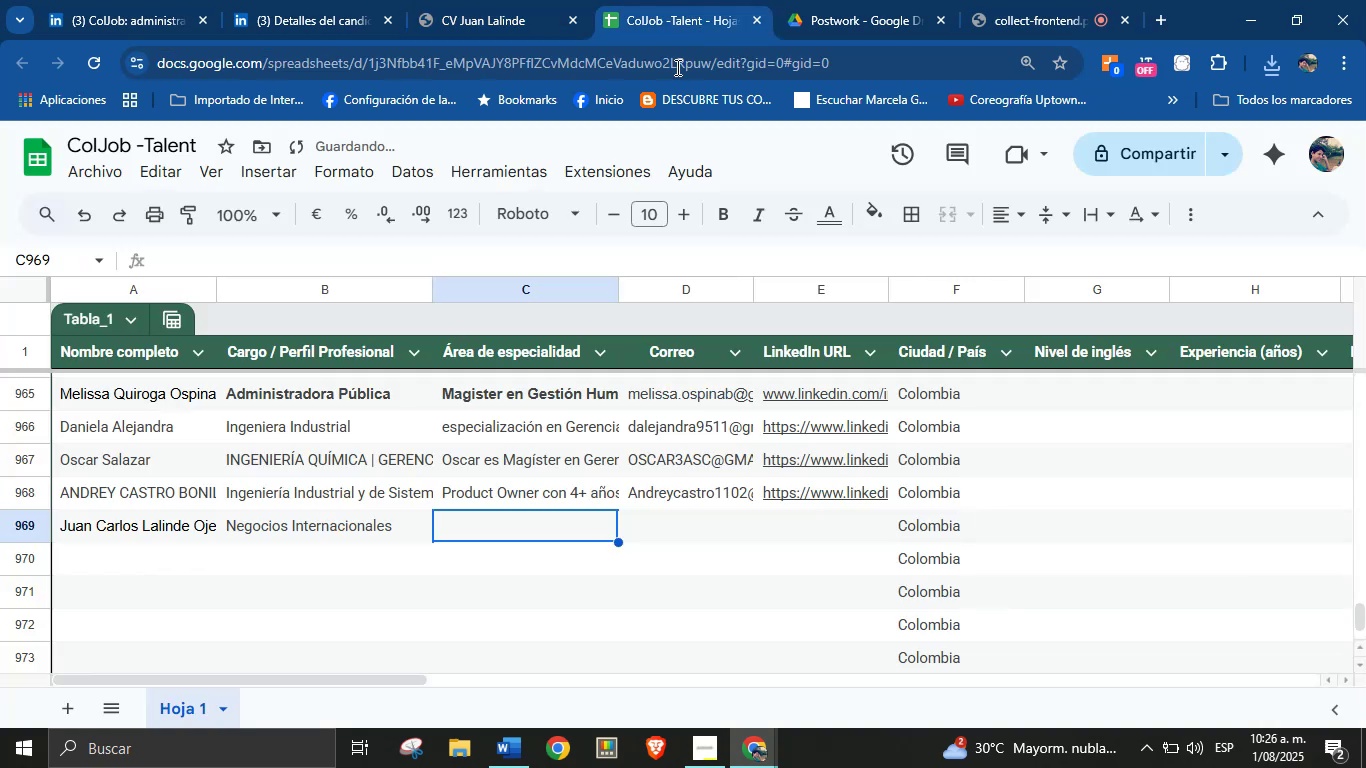 
key(Control+V)
 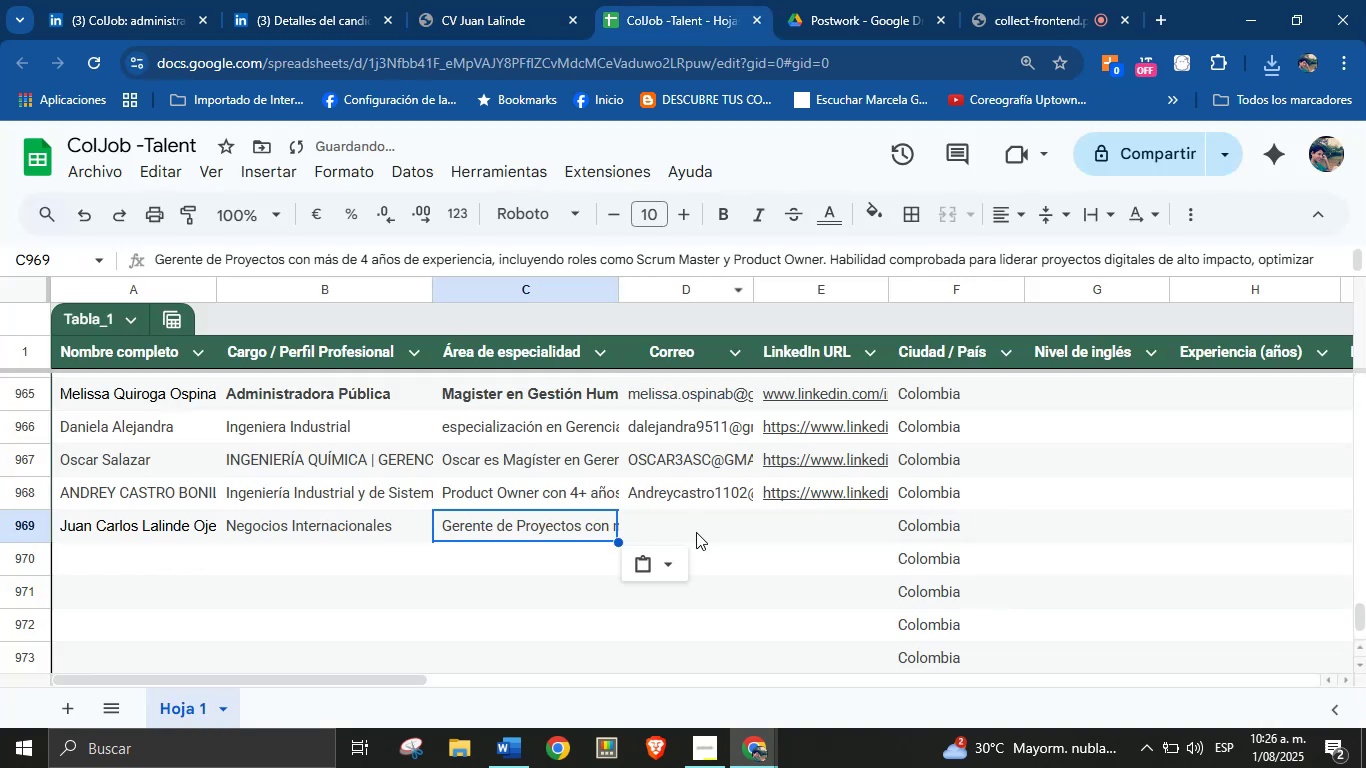 
left_click([697, 530])
 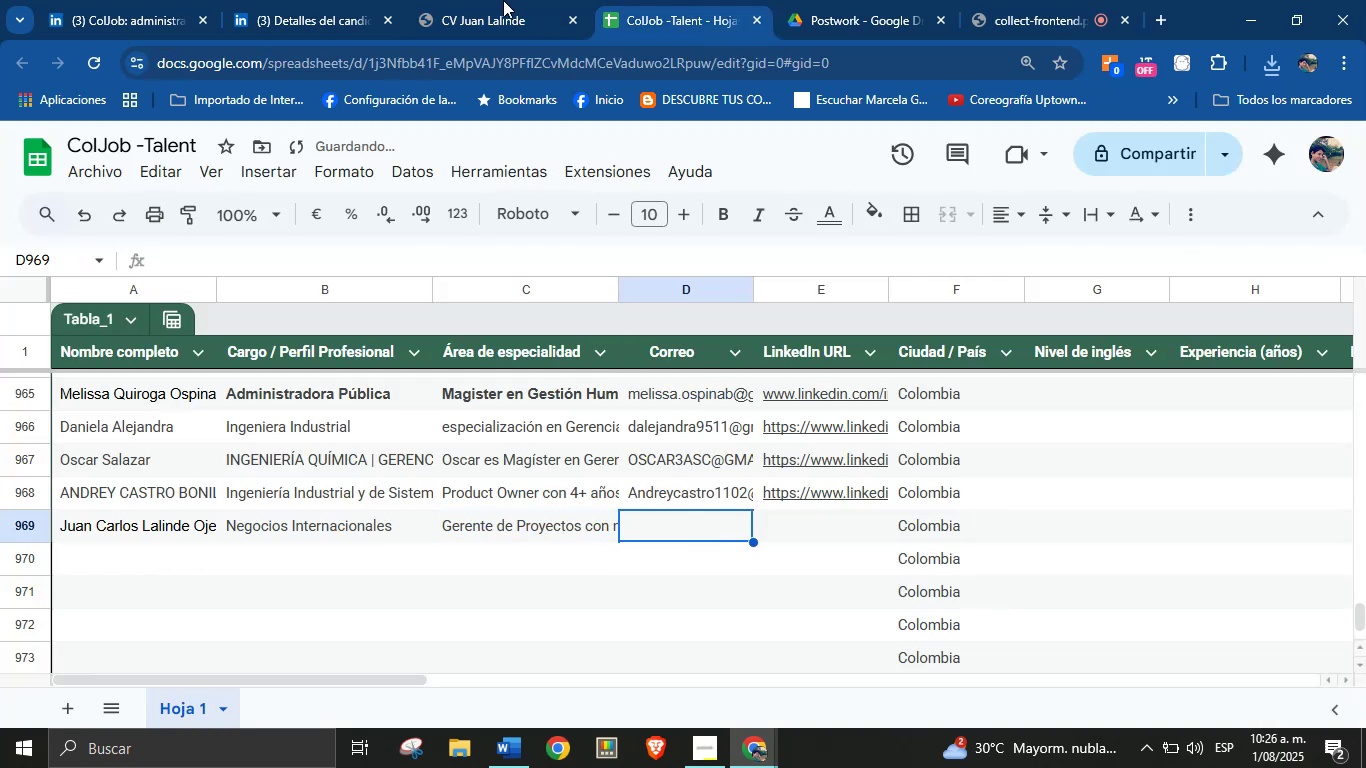 
left_click([486, 0])
 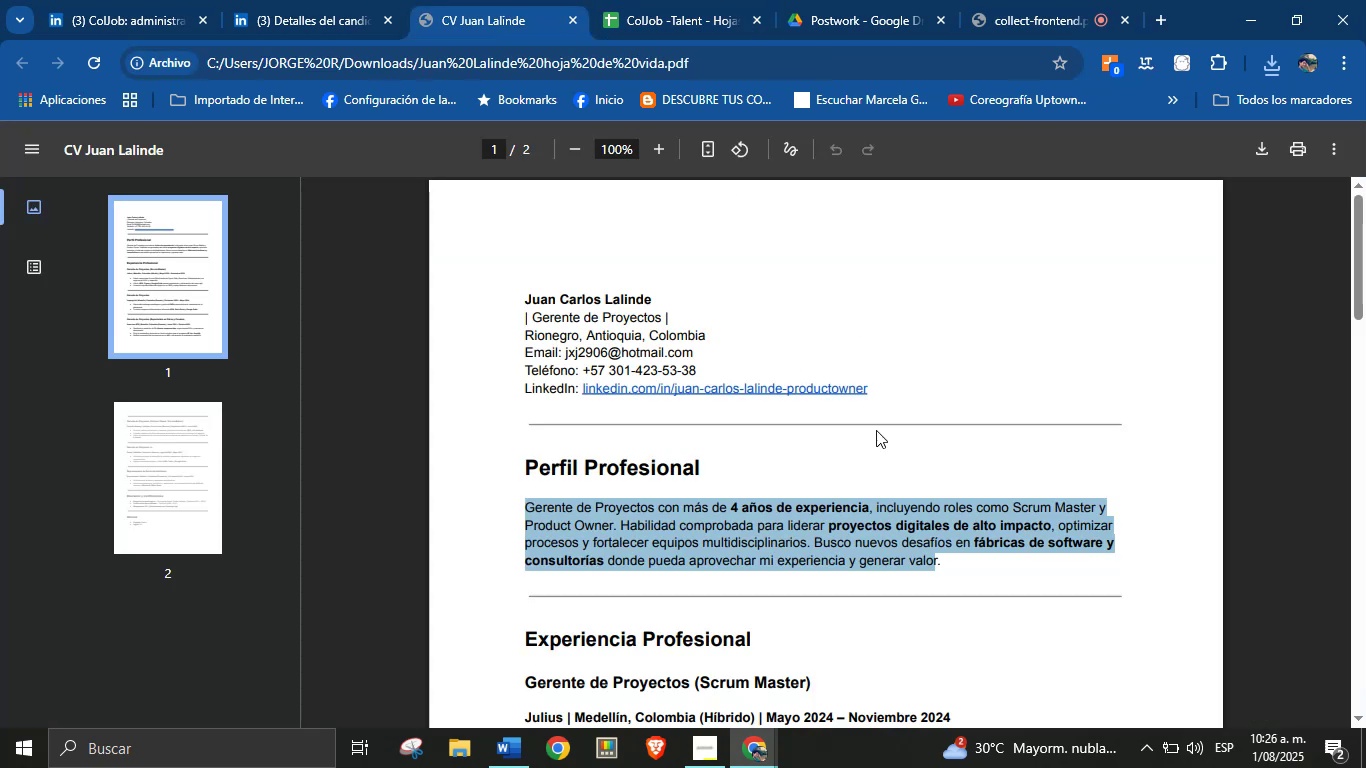 
left_click([846, 474])
 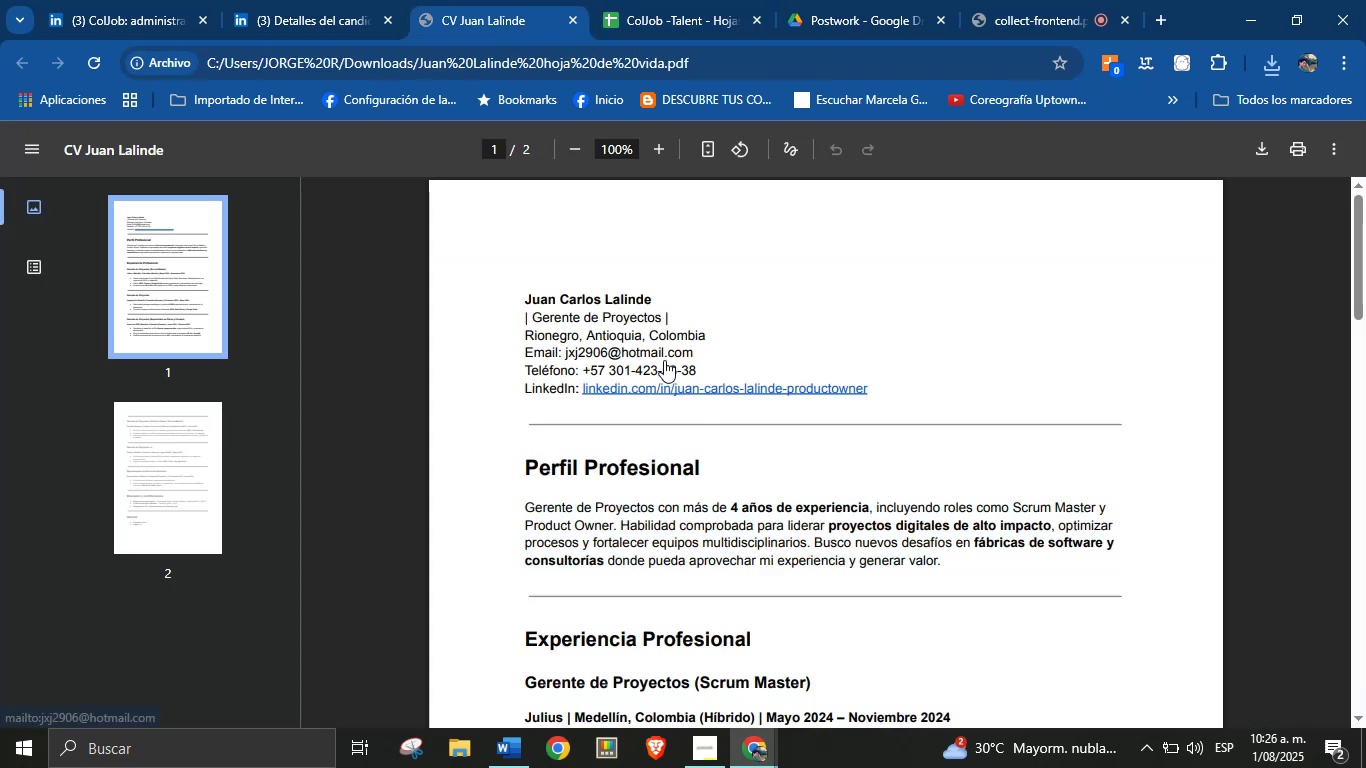 
right_click([667, 351])
 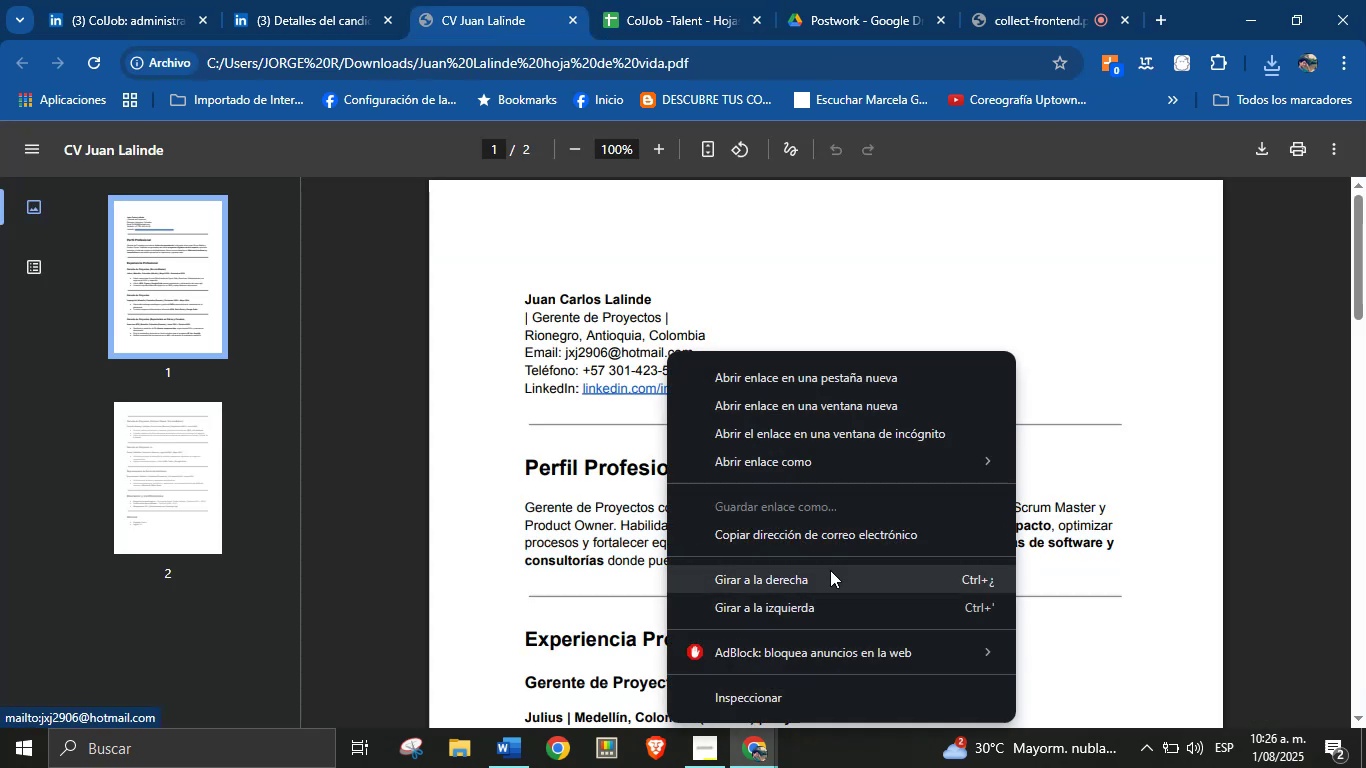 
left_click([830, 545])
 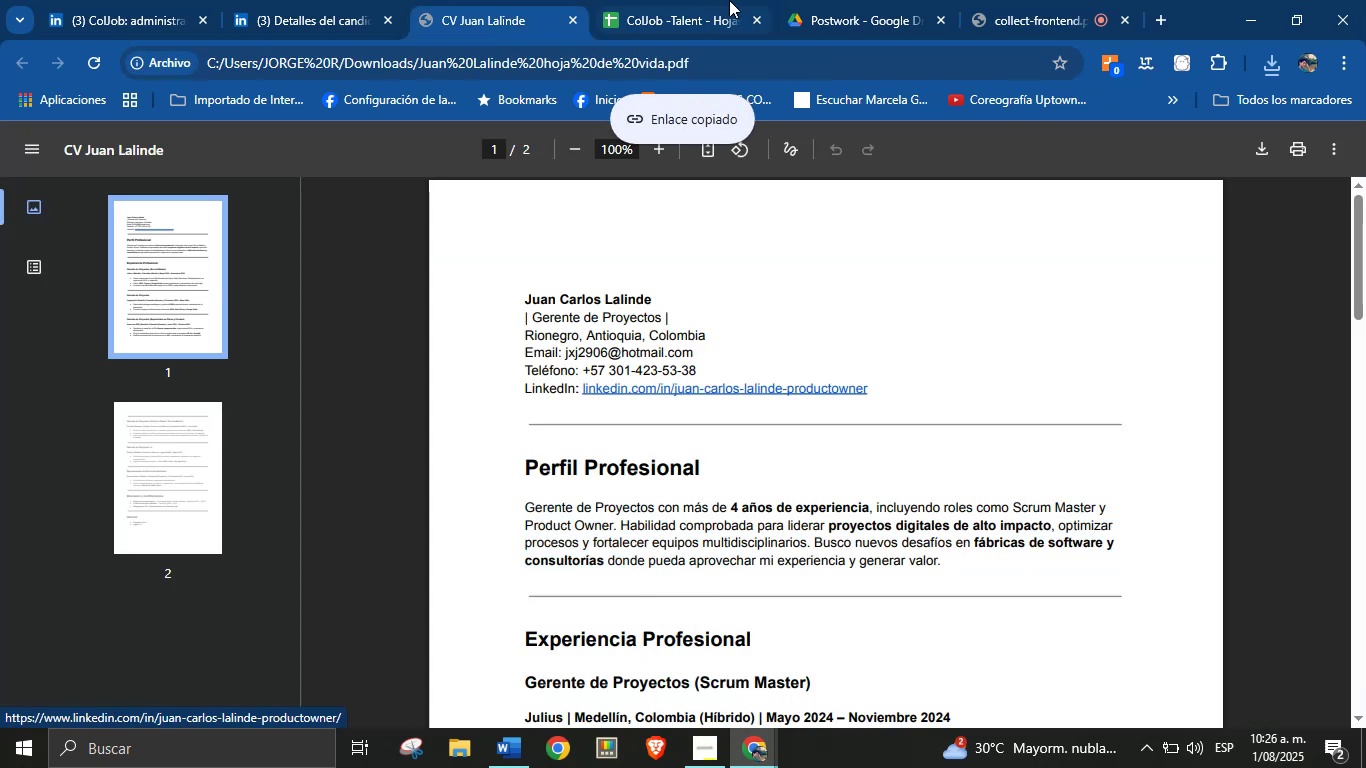 
left_click([723, 0])
 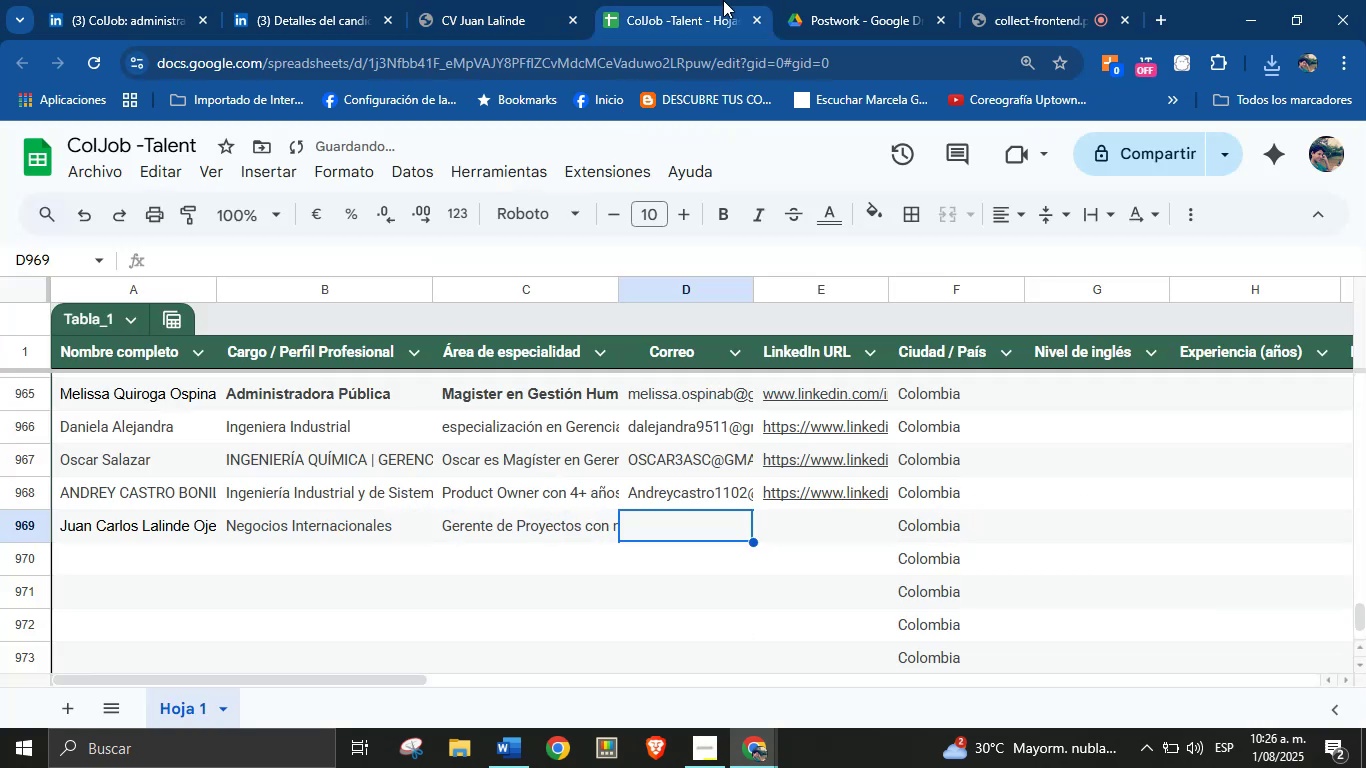 
key(Control+V)
 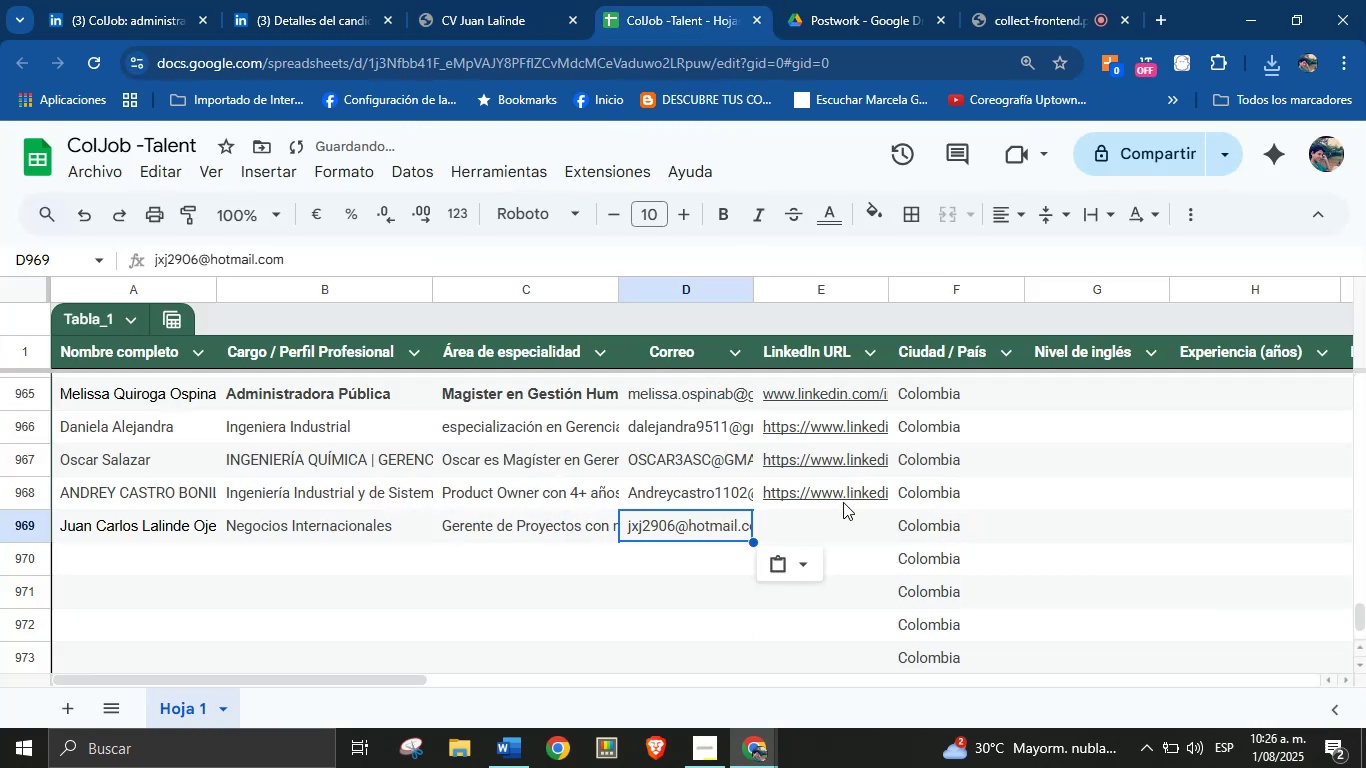 
left_click([829, 531])
 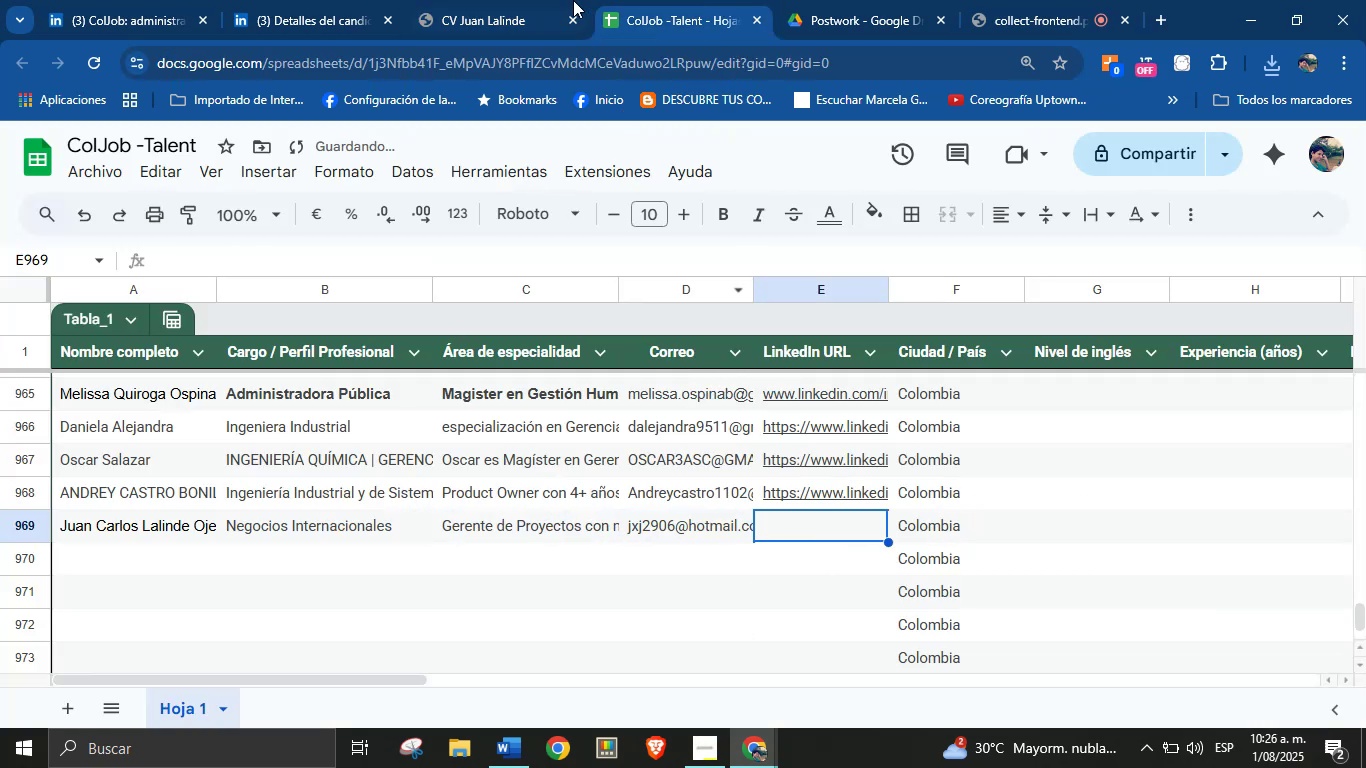 
left_click([500, 0])
 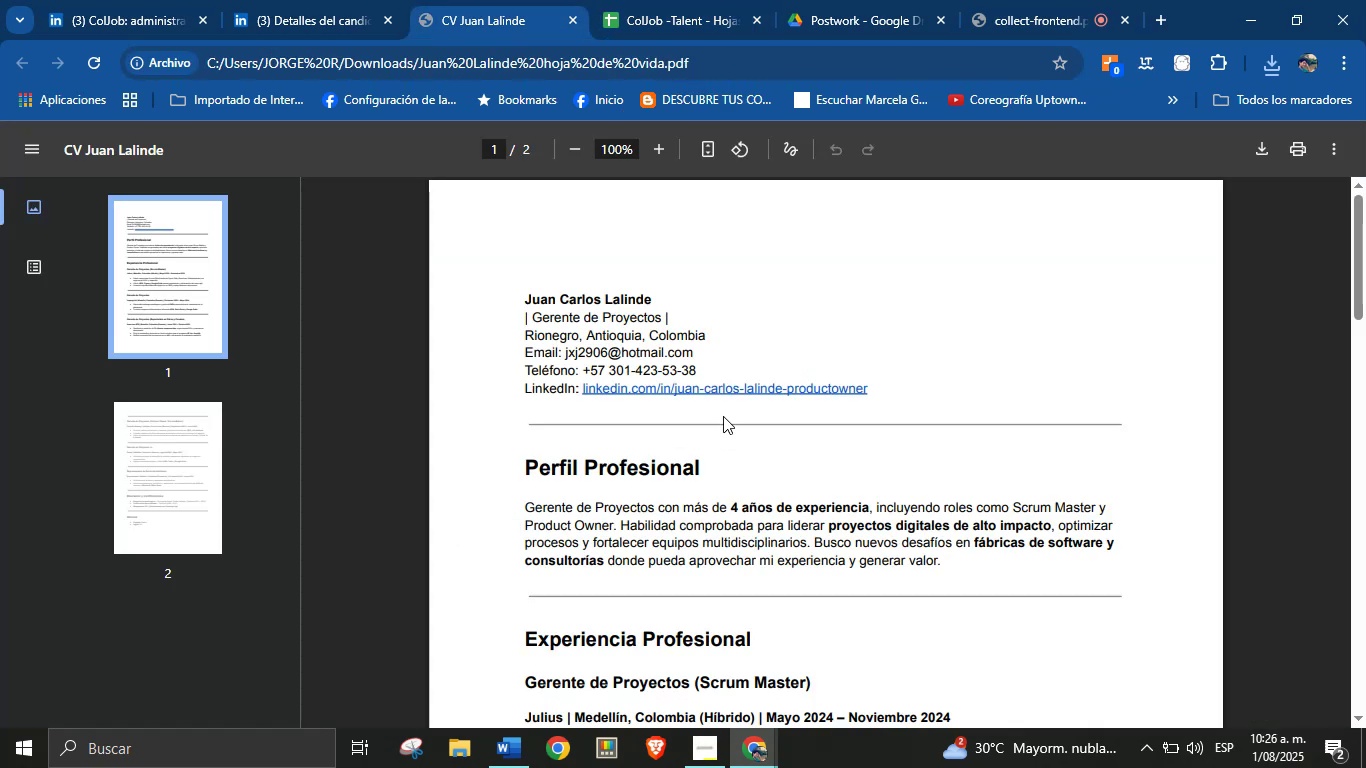 
right_click([724, 392])
 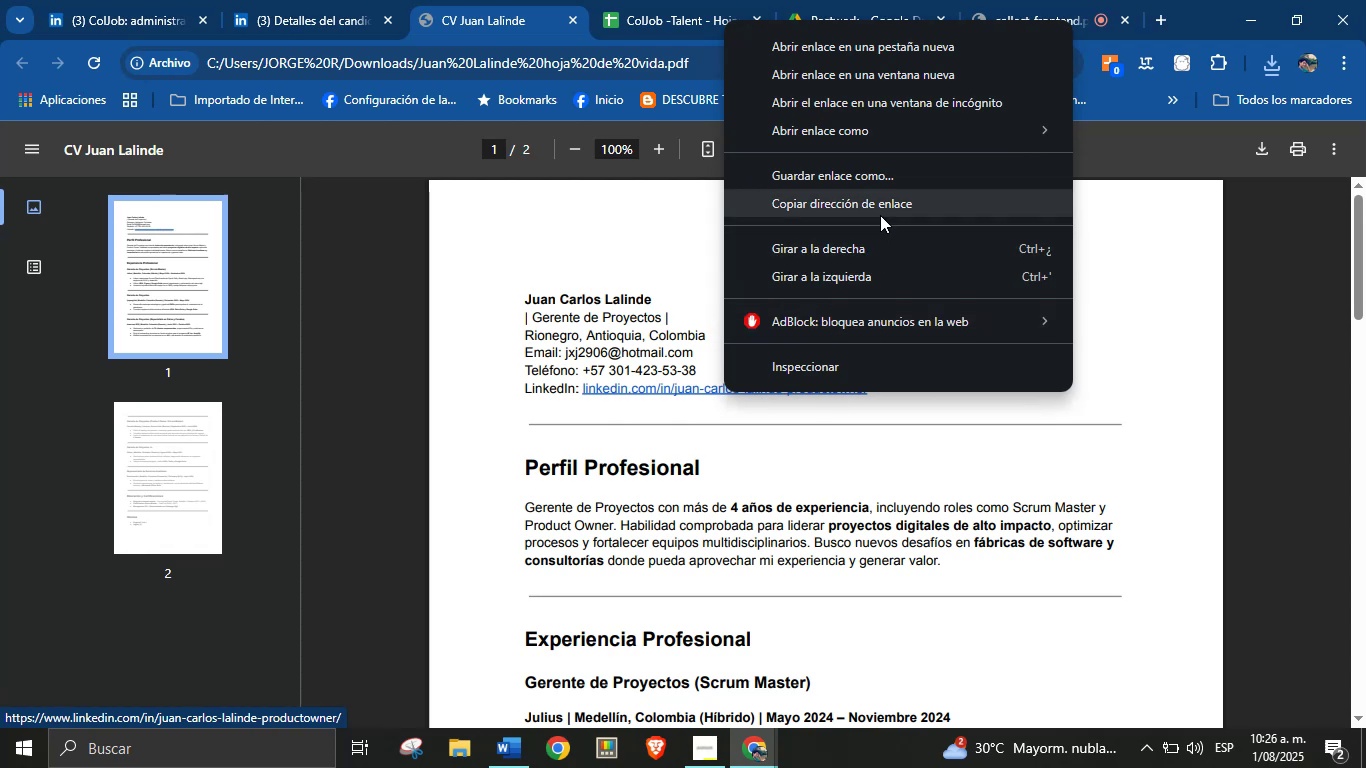 
double_click([607, 0])
 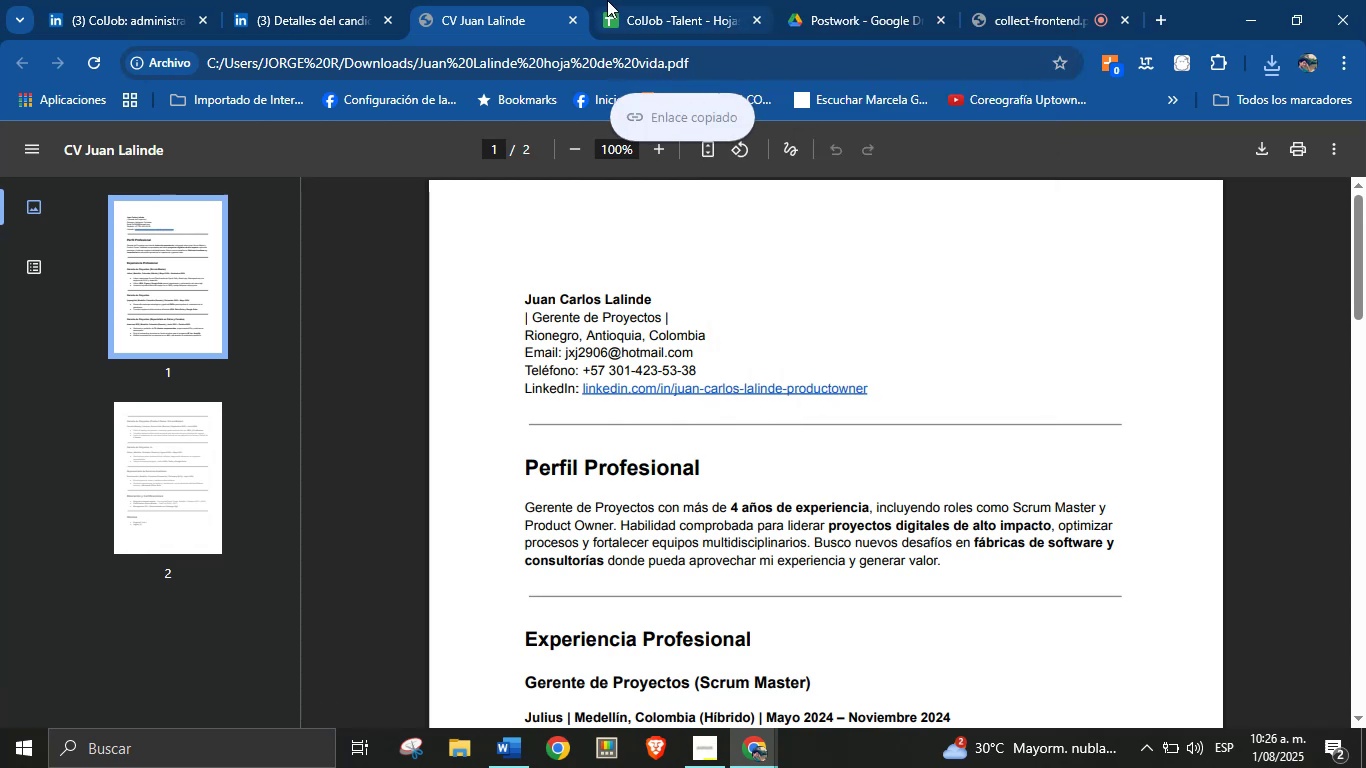 
key(Control+V)
 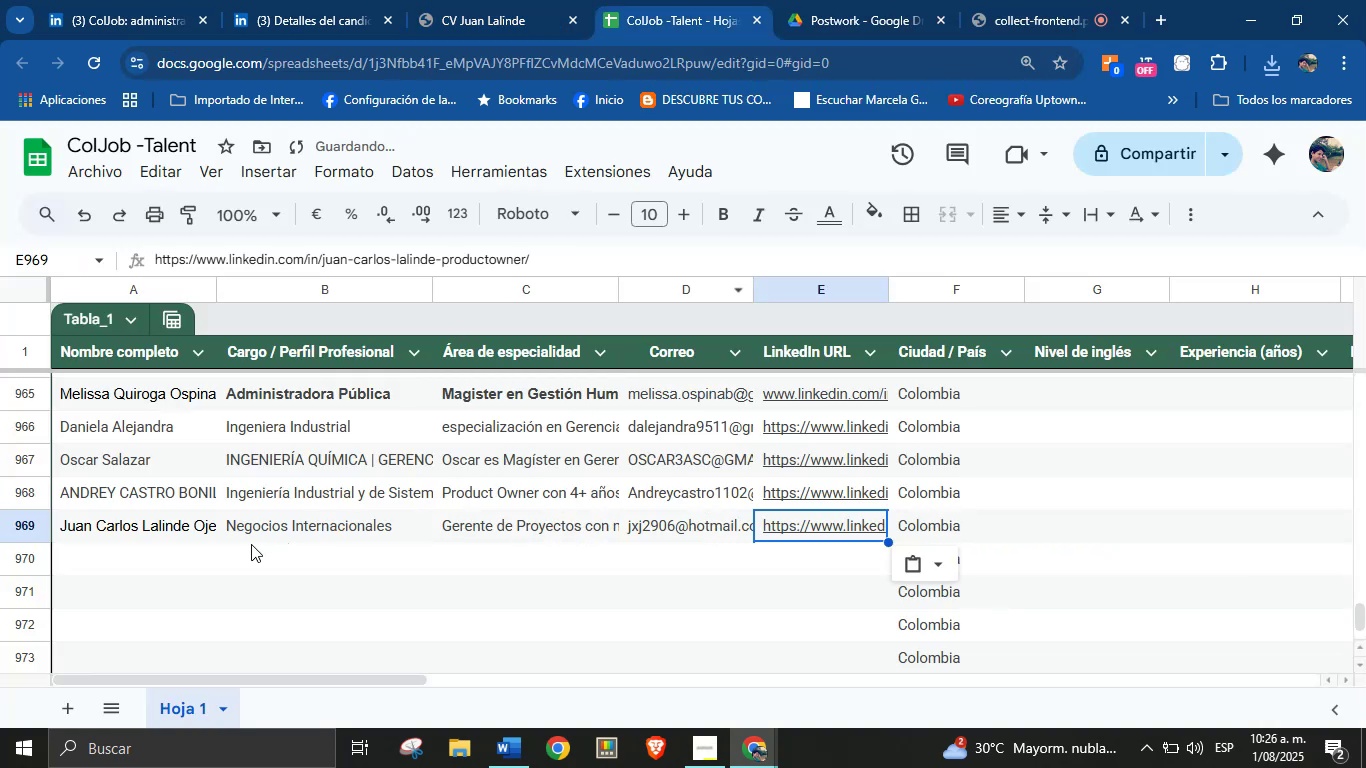 
left_click([159, 552])
 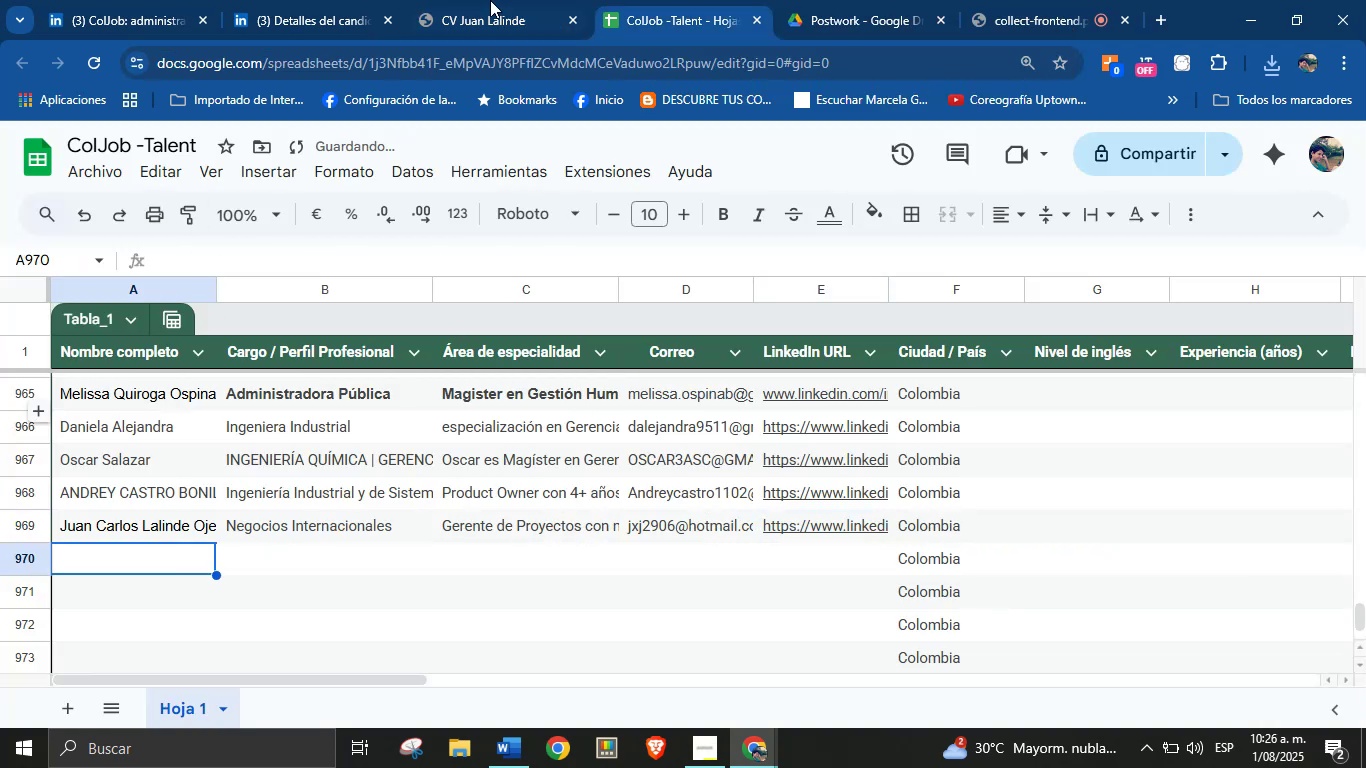 
left_click([534, 0])
 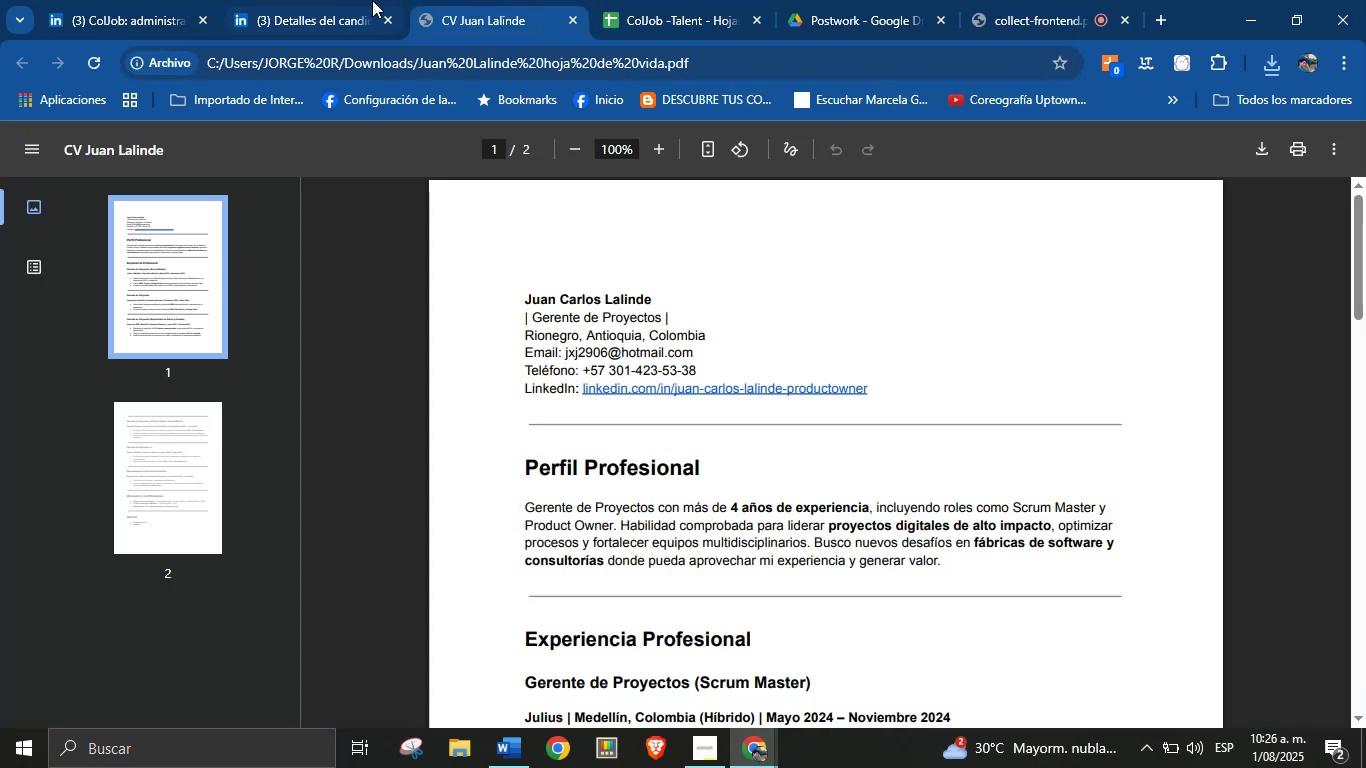 
left_click([365, 0])
 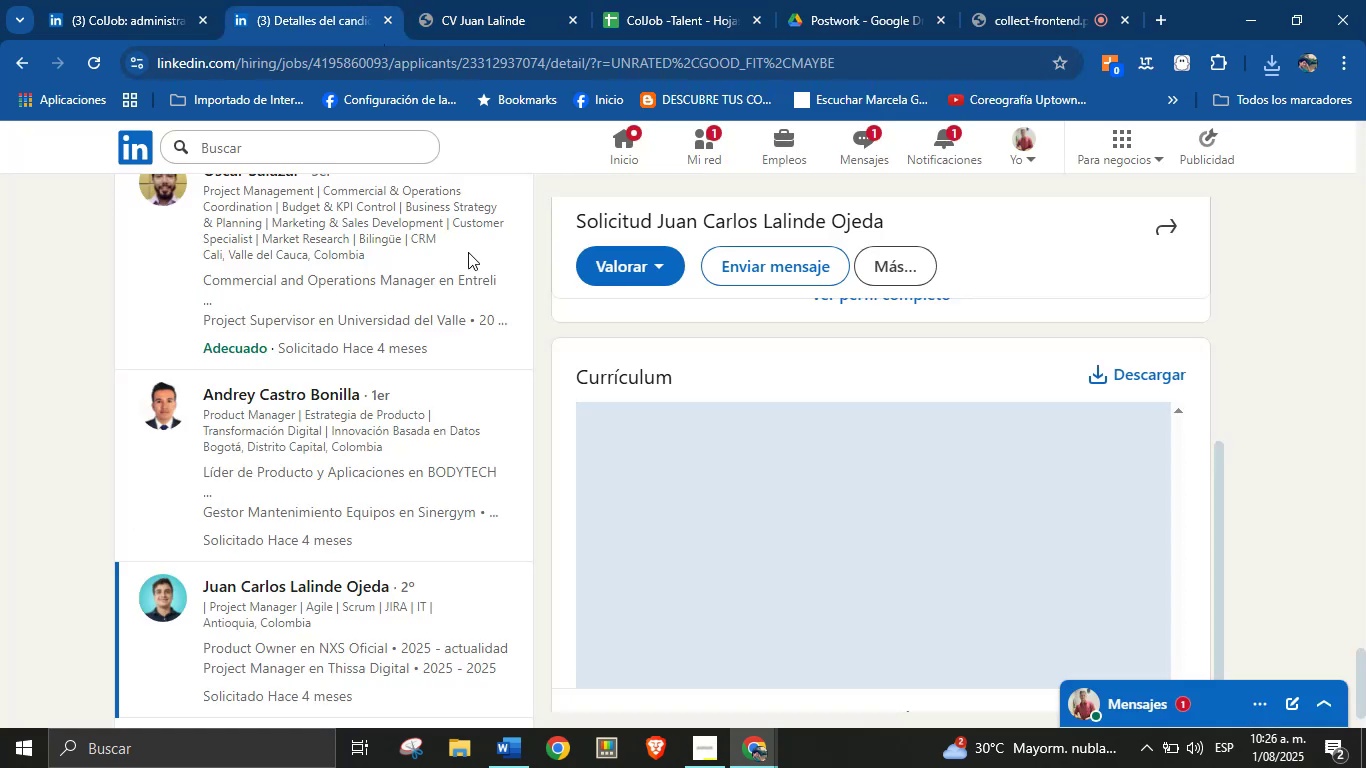 
scroll: coordinate [444, 374], scroll_direction: down, amount: 2.0
 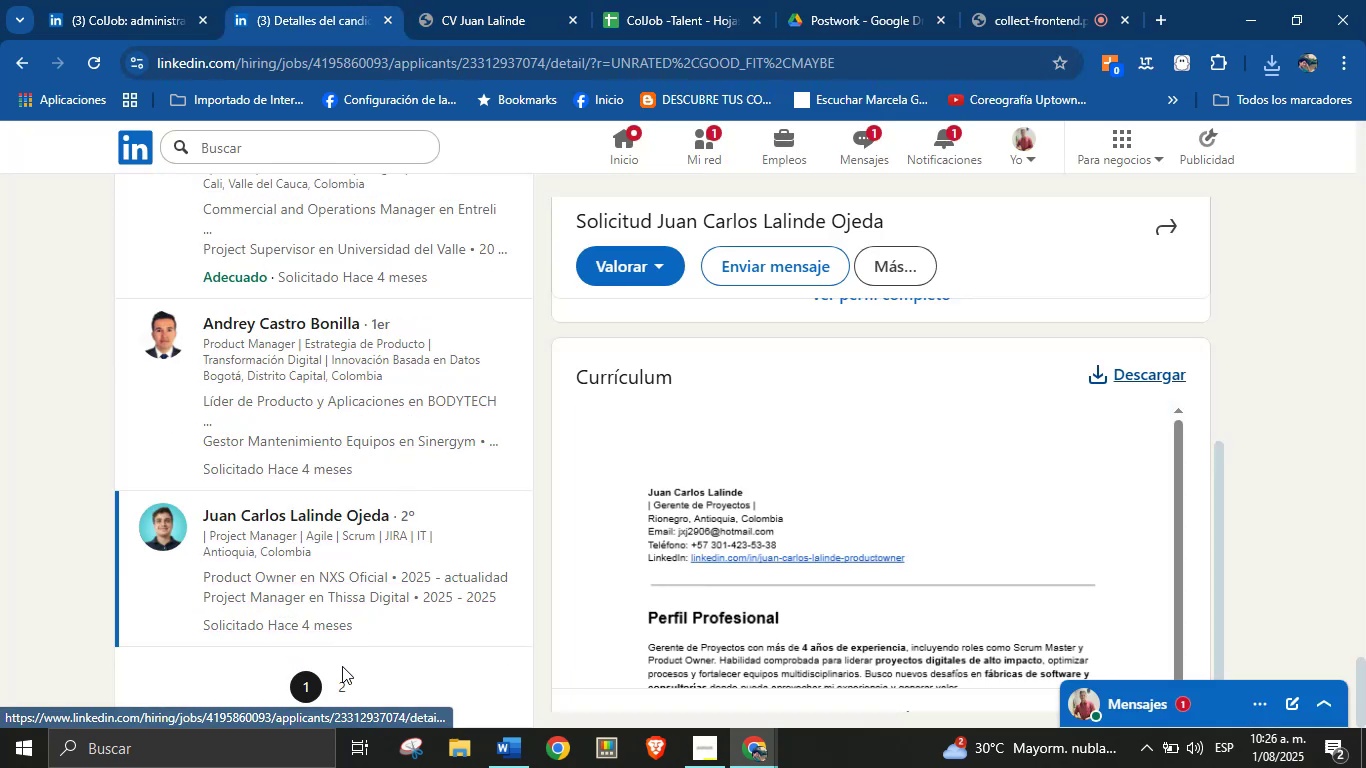 
left_click([340, 674])
 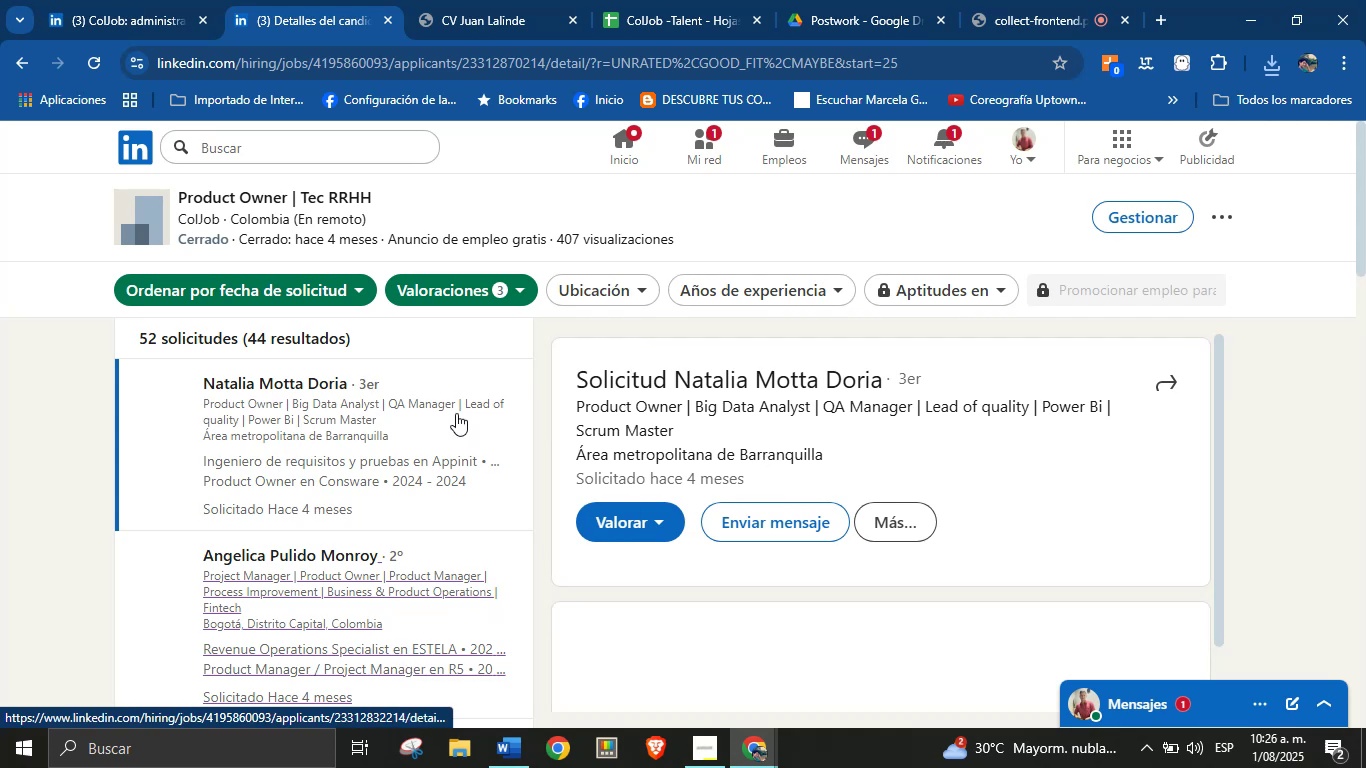 
wait(5.81)
 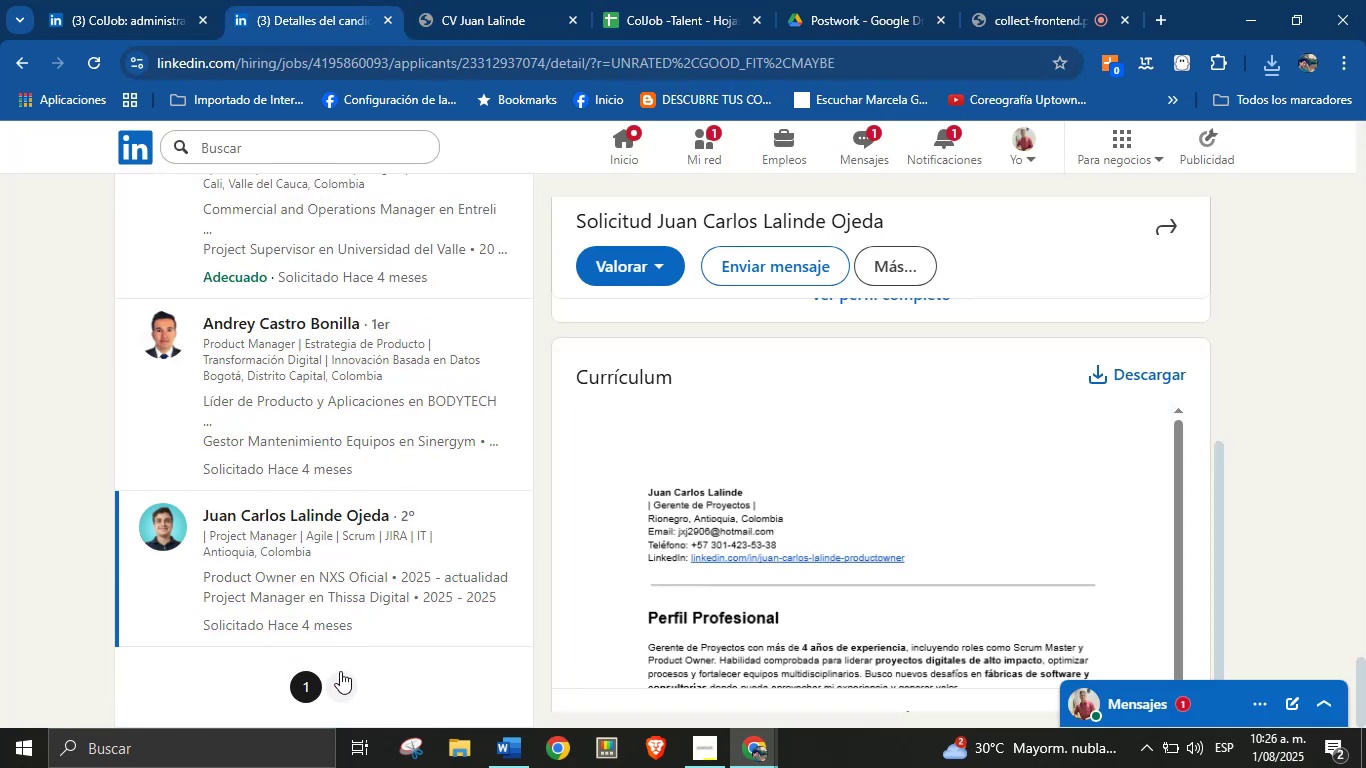 
scroll: coordinate [837, 520], scroll_direction: down, amount: 1.0
 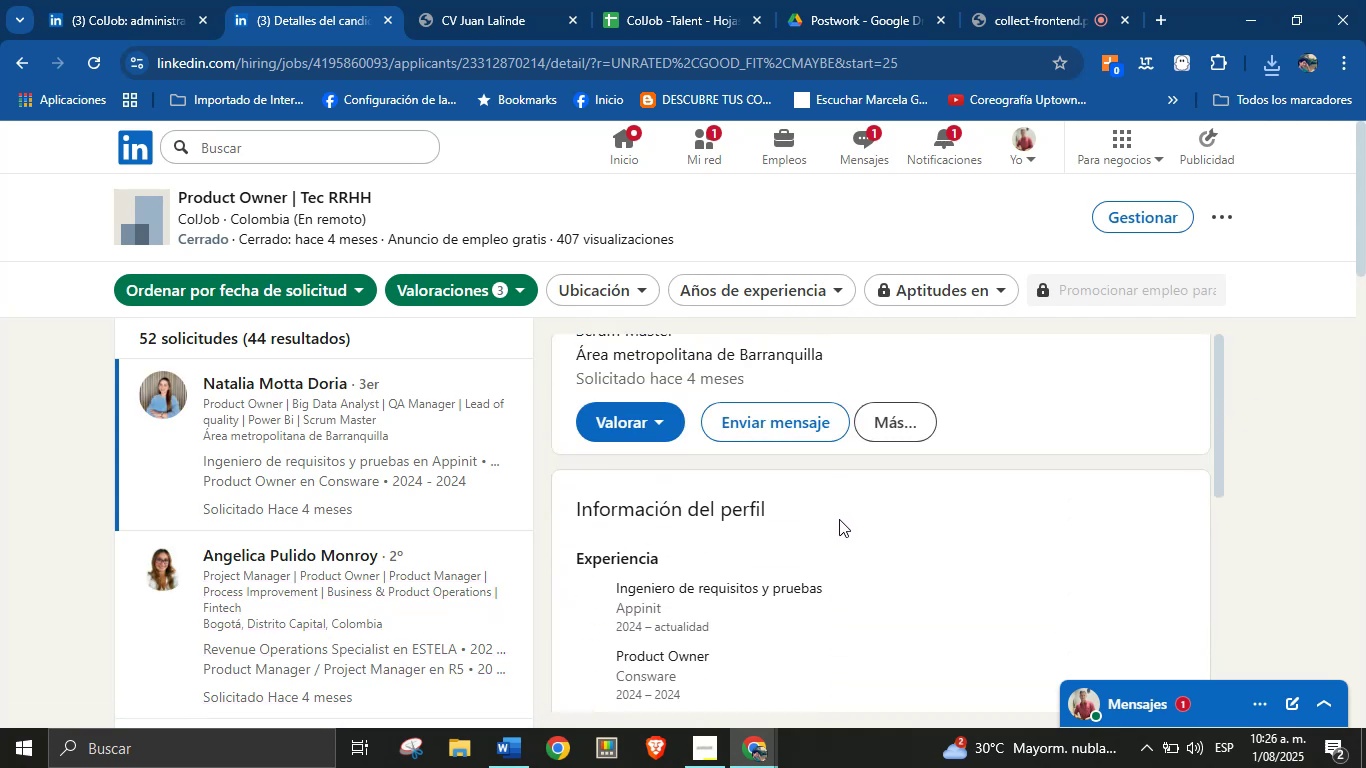 
scroll: coordinate [861, 505], scroll_direction: up, amount: 2.0
 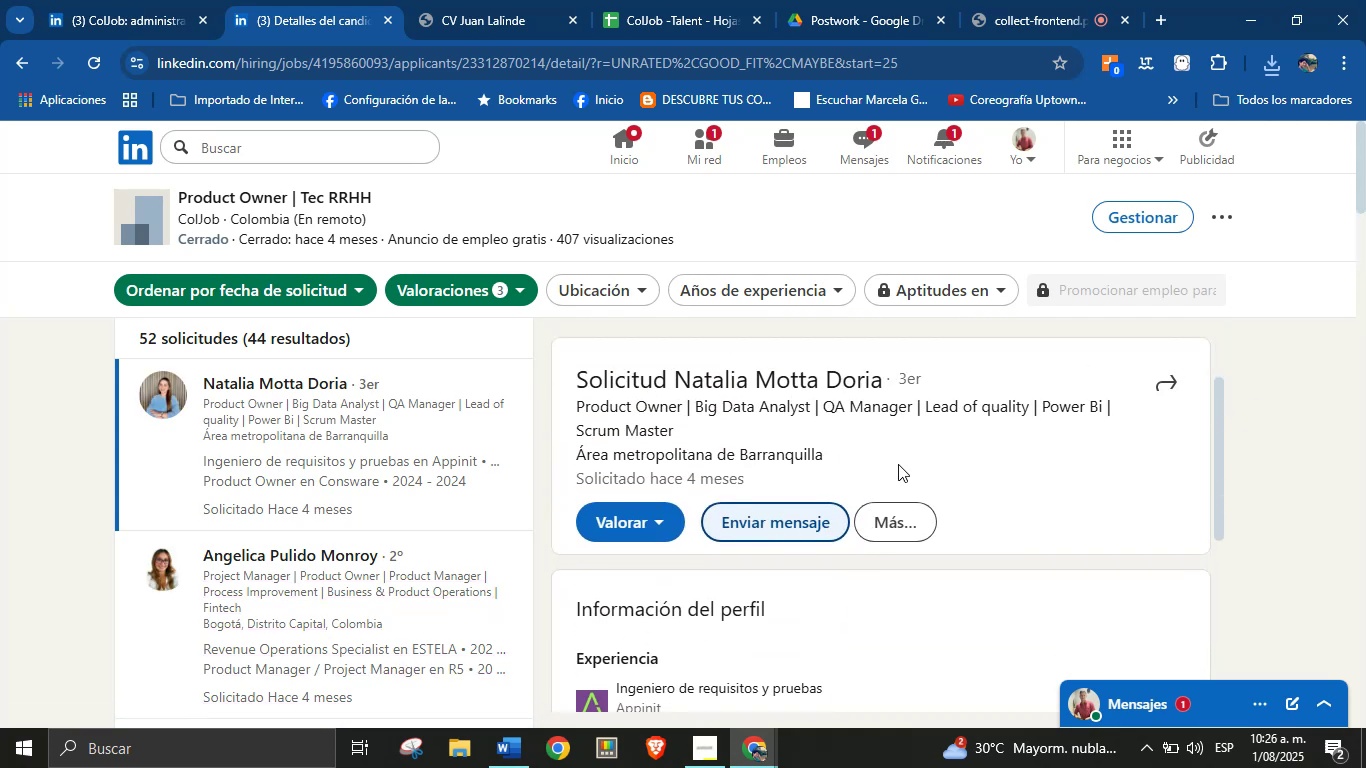 
scroll: coordinate [959, 475], scroll_direction: none, amount: 0.0
 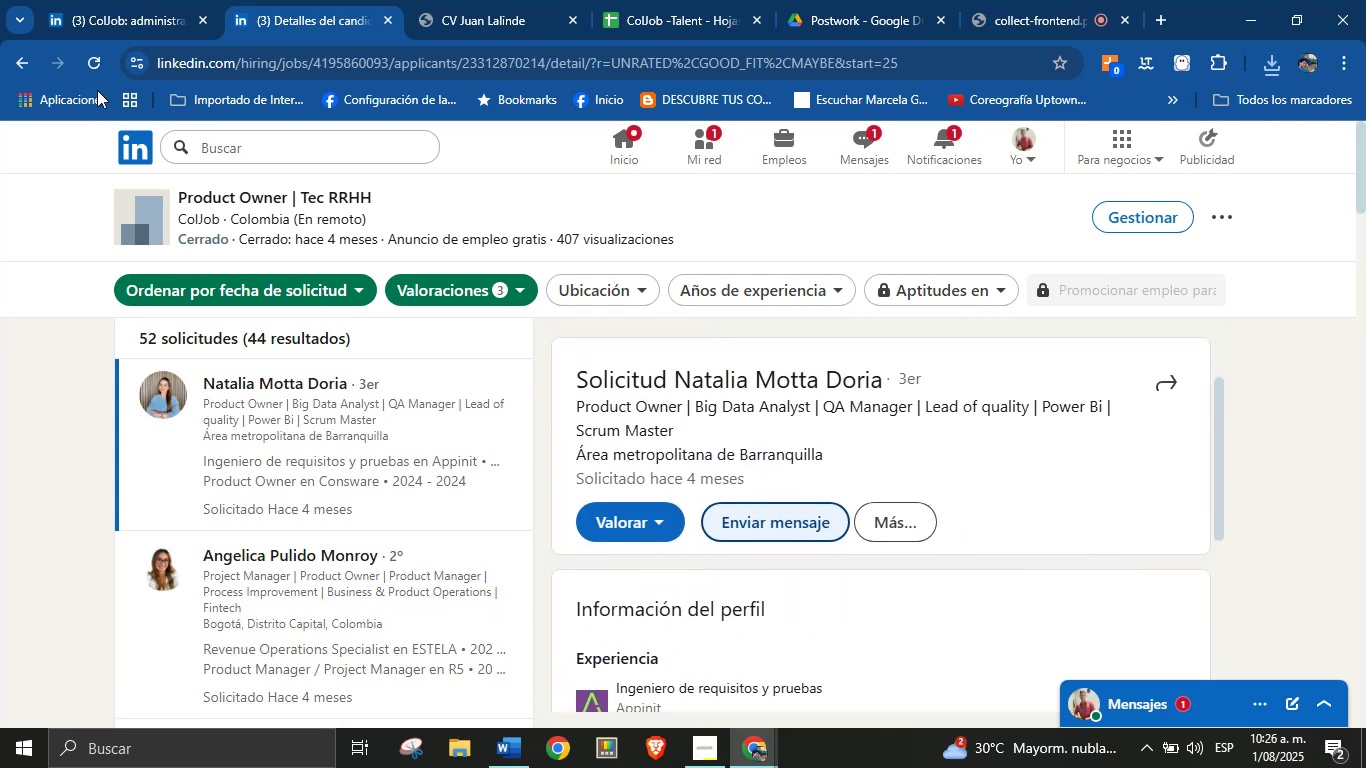 
left_click([96, 67])
 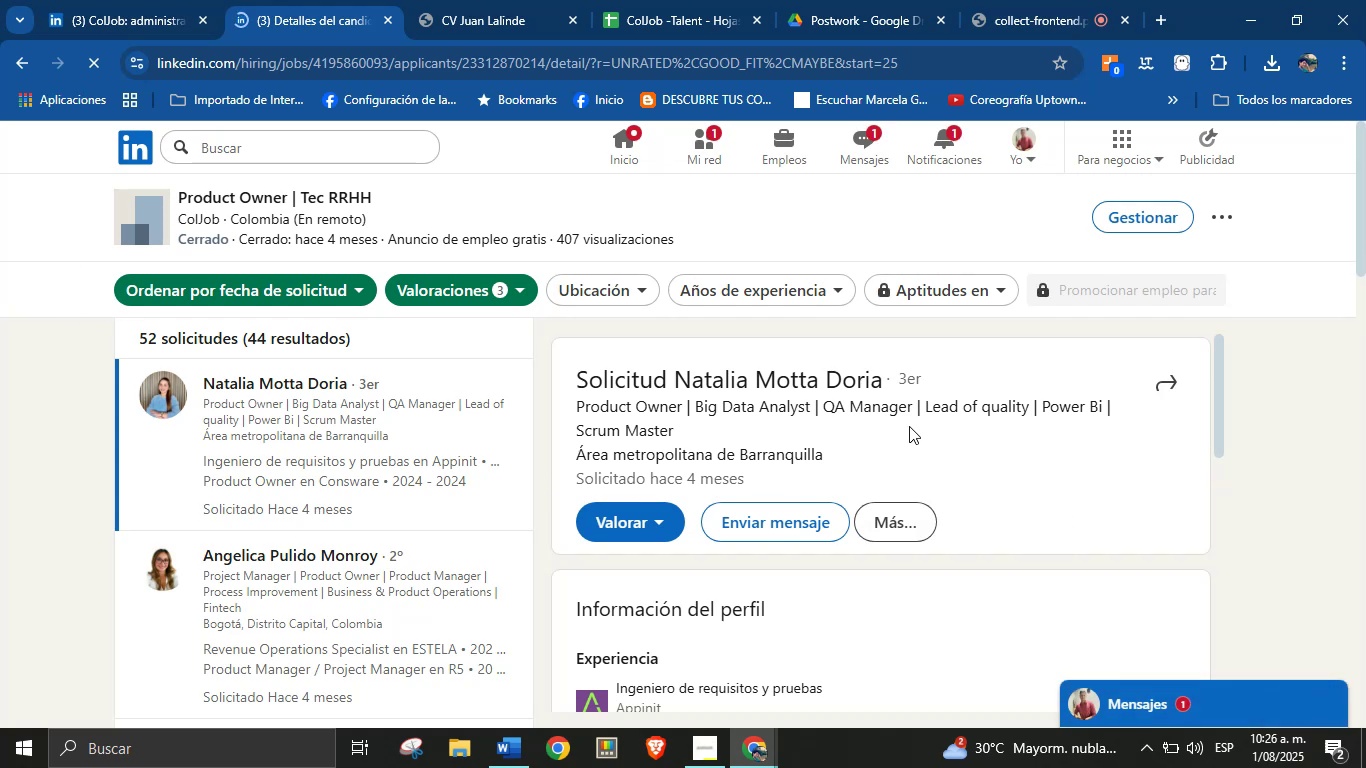 
wait(24.57)
 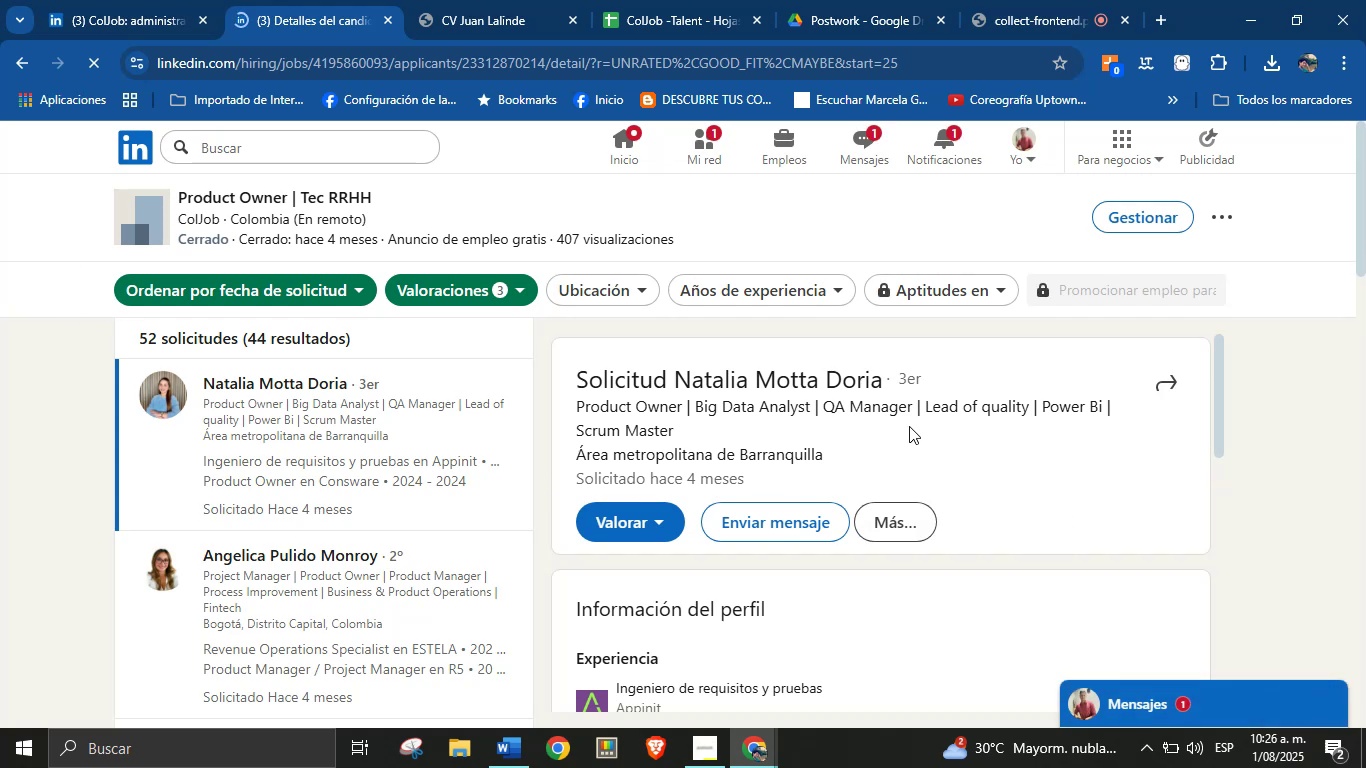 
left_click([879, 382])
 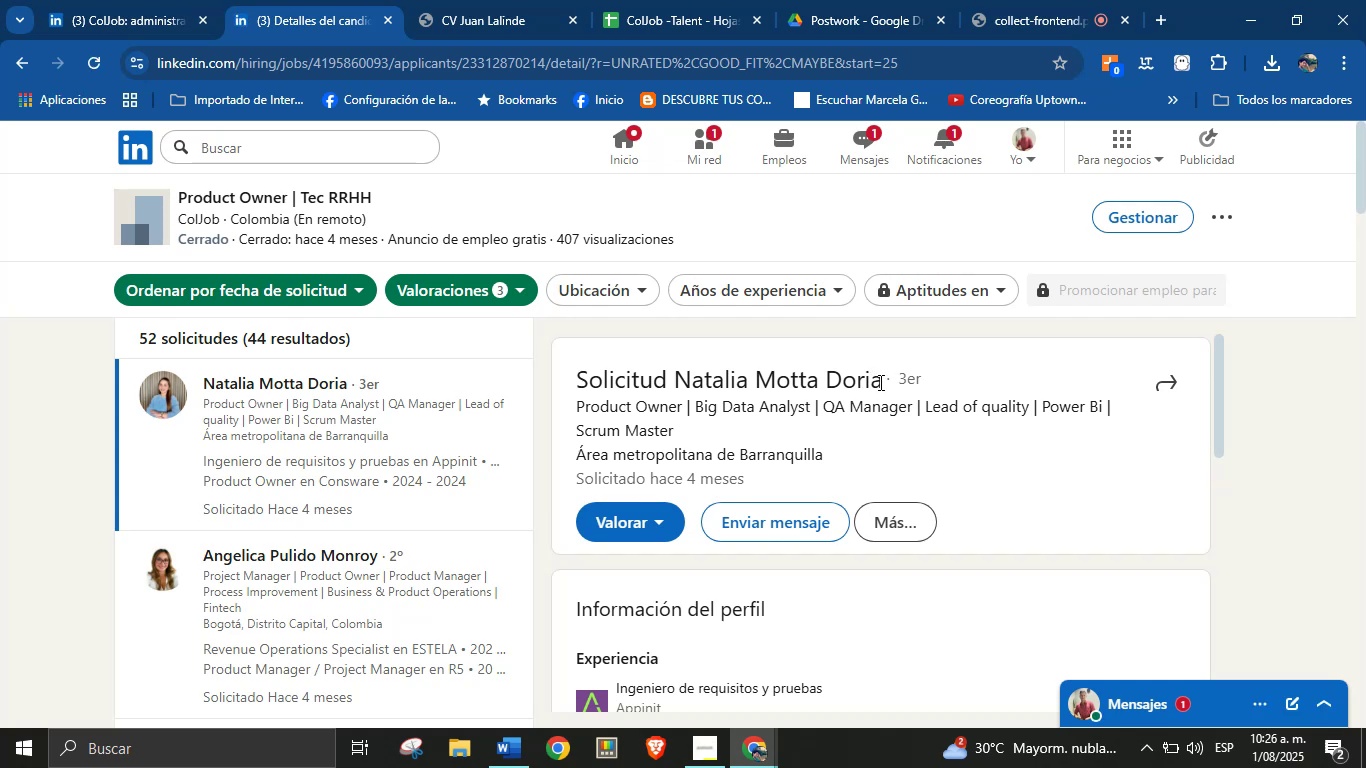 
left_click_drag(start_coordinate=[879, 382], to_coordinate=[744, 381])
 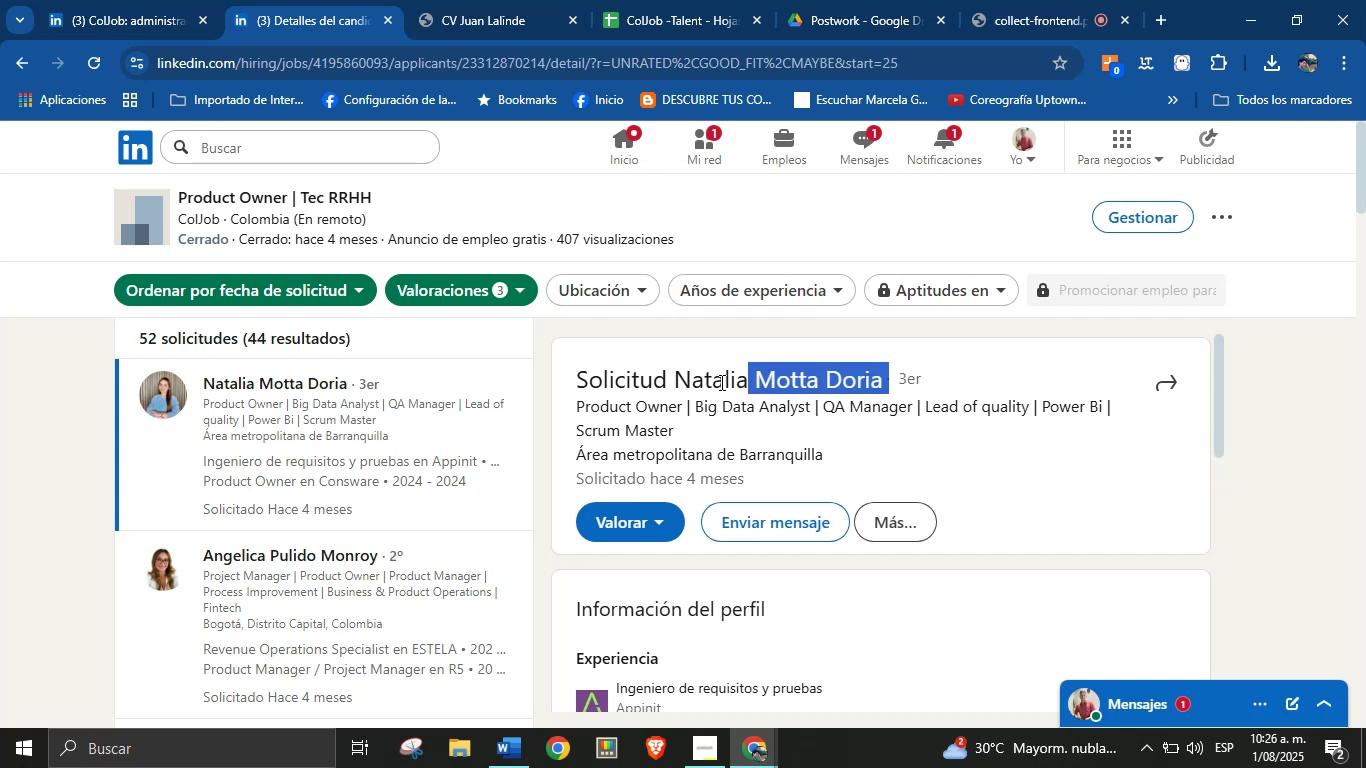 
left_click([718, 382])
 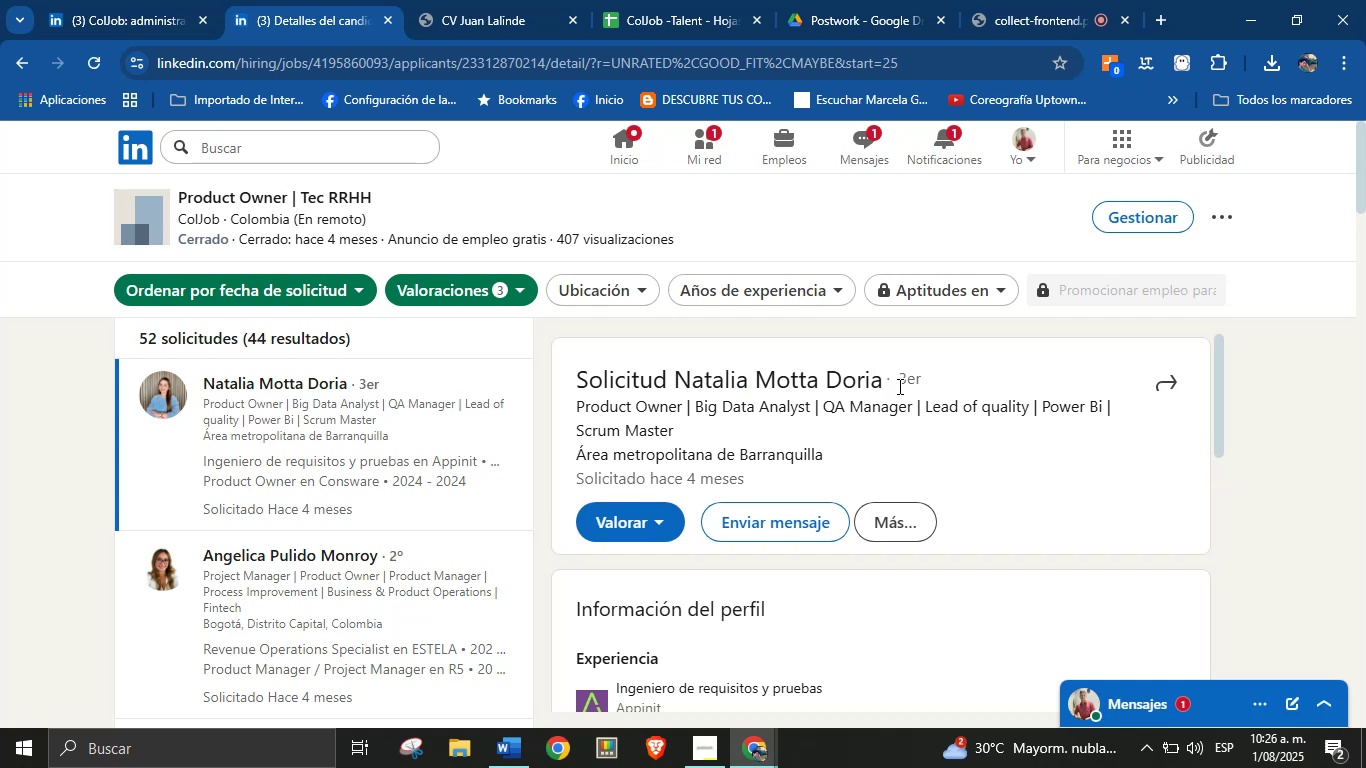 
scroll: coordinate [880, 467], scroll_direction: down, amount: 5.0
 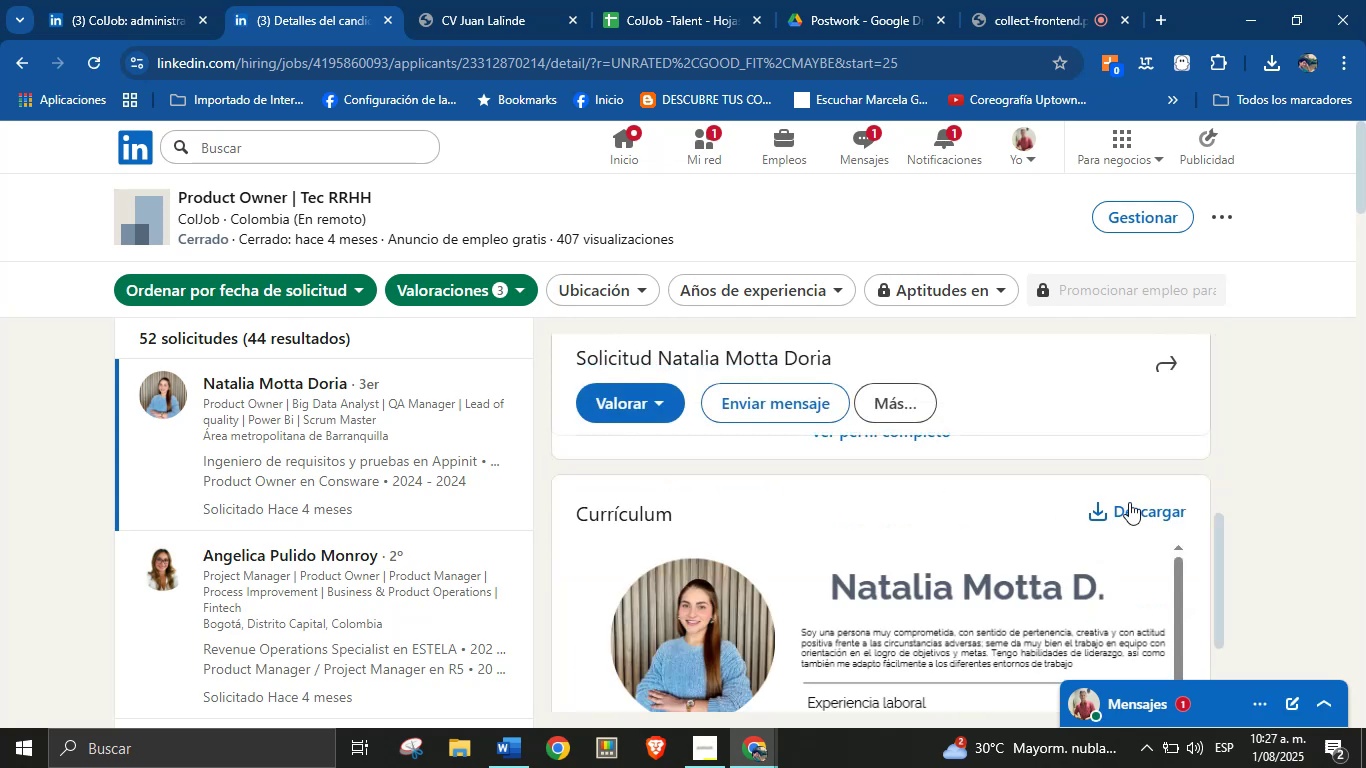 
left_click([1129, 508])
 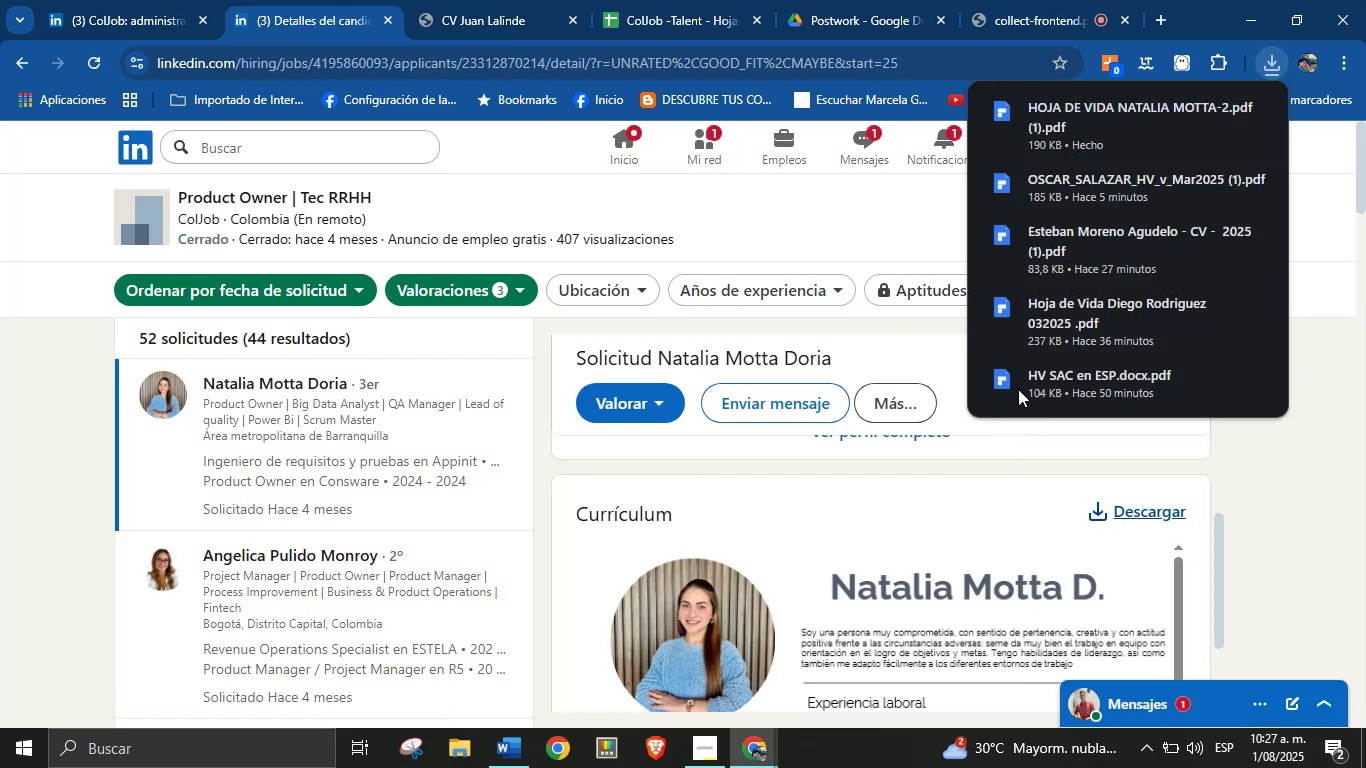 
left_click([1070, 137])
 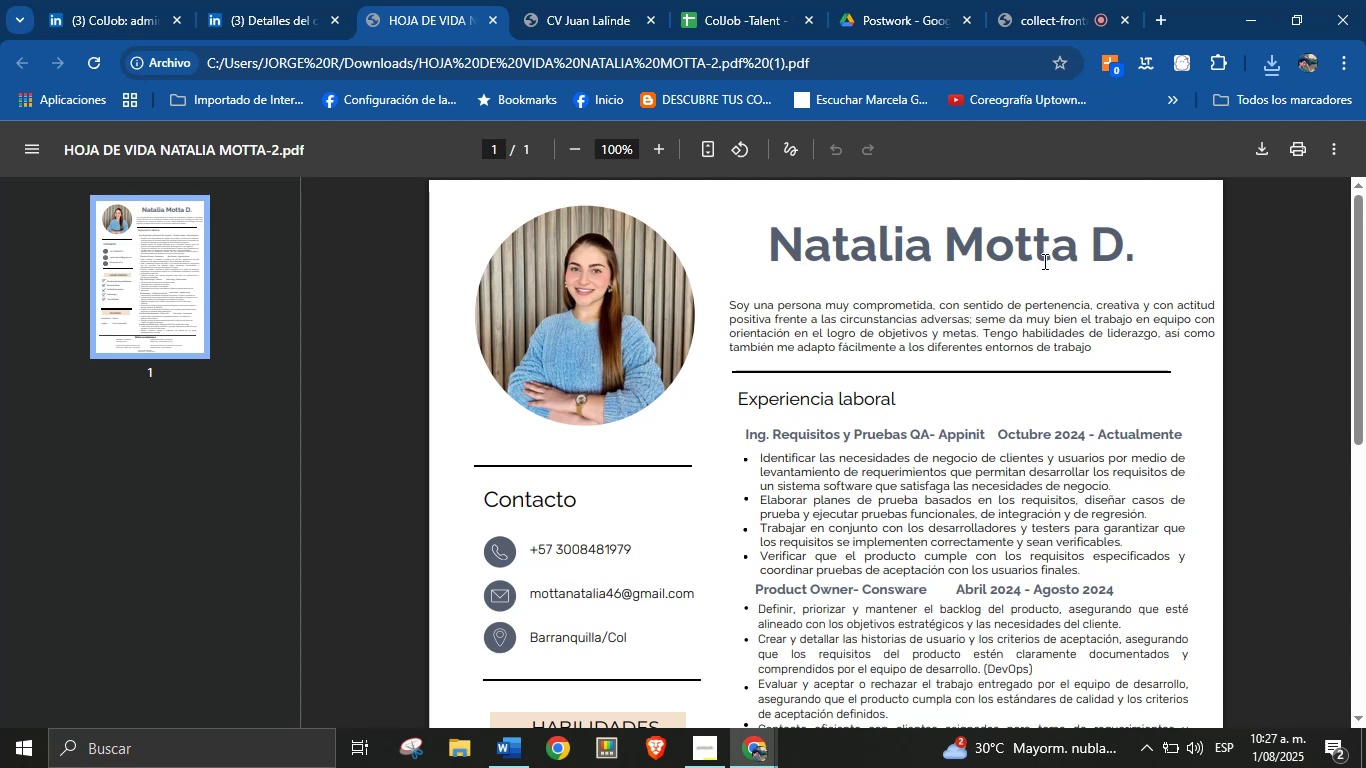 
left_click_drag(start_coordinate=[1132, 250], to_coordinate=[784, 250])
 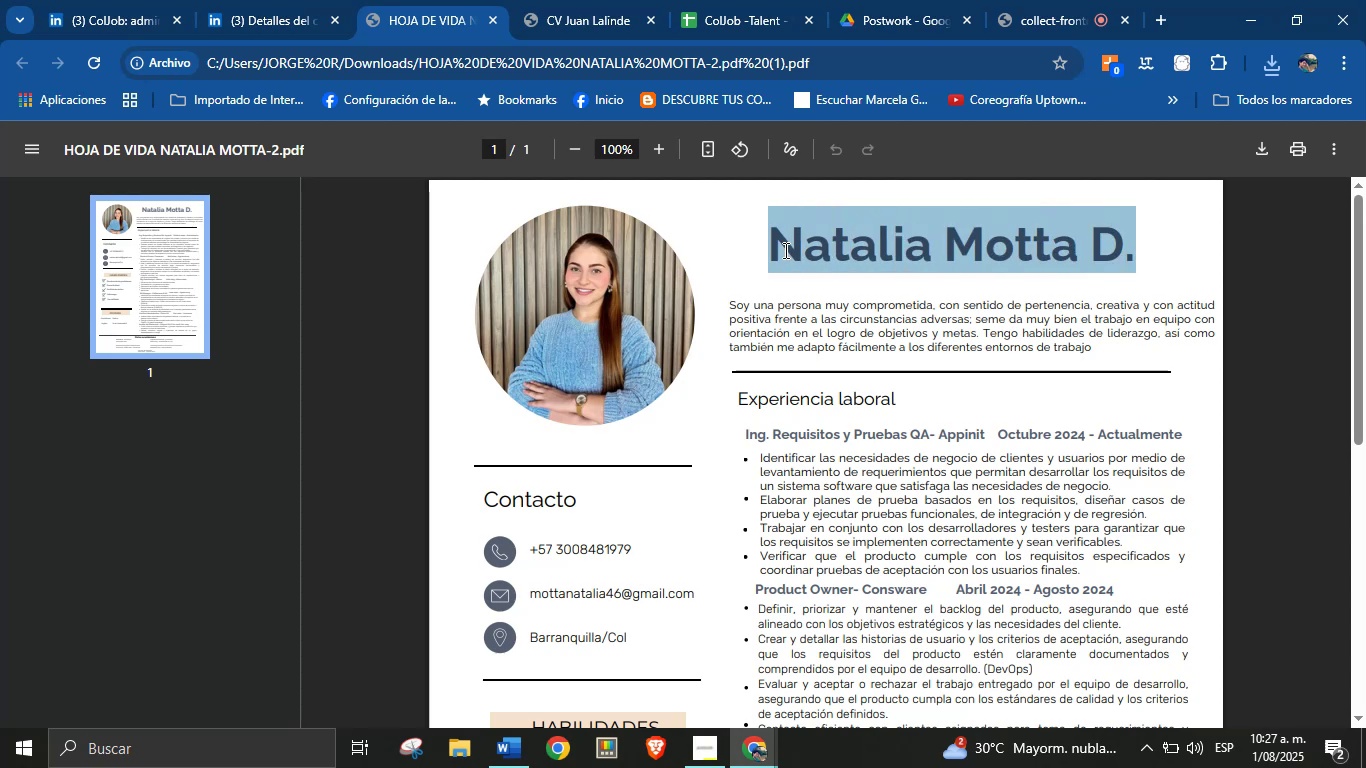 
key(Control+C)
 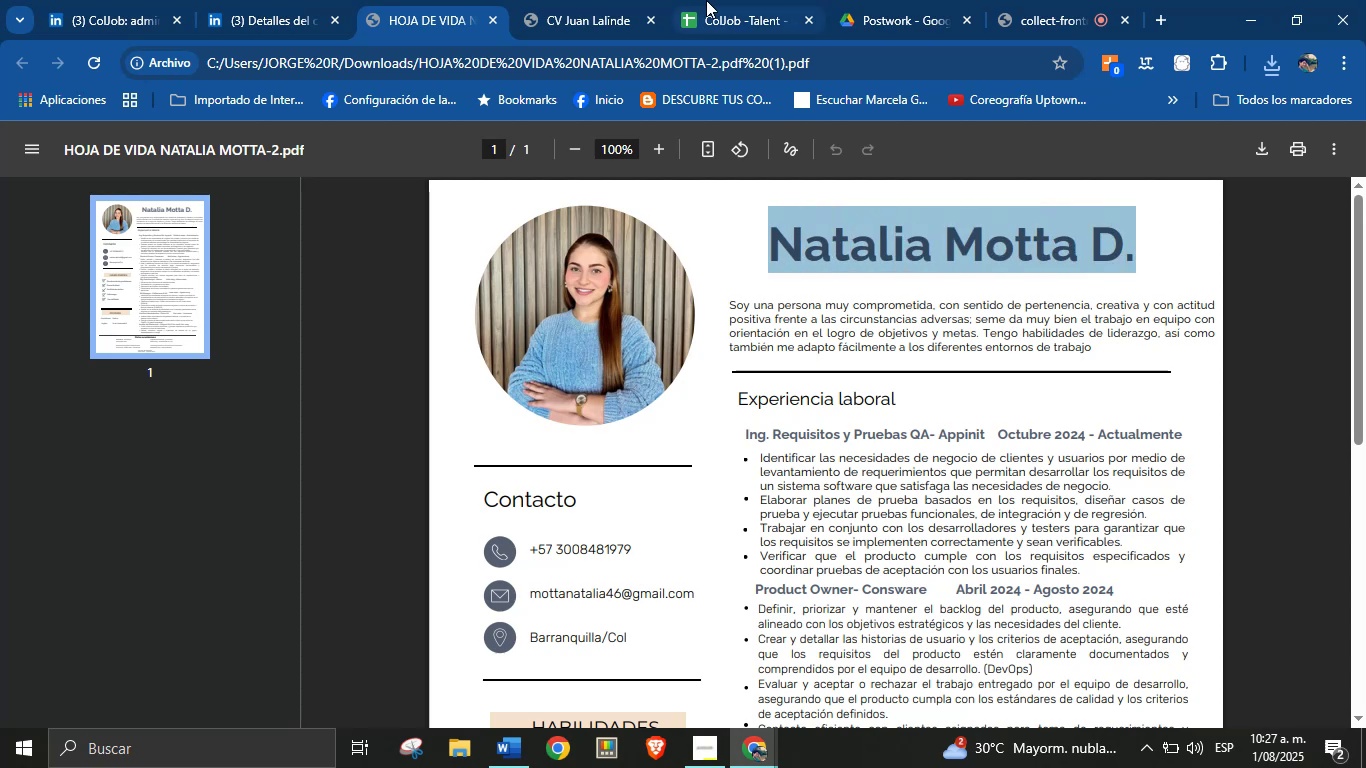 
left_click([763, 0])
 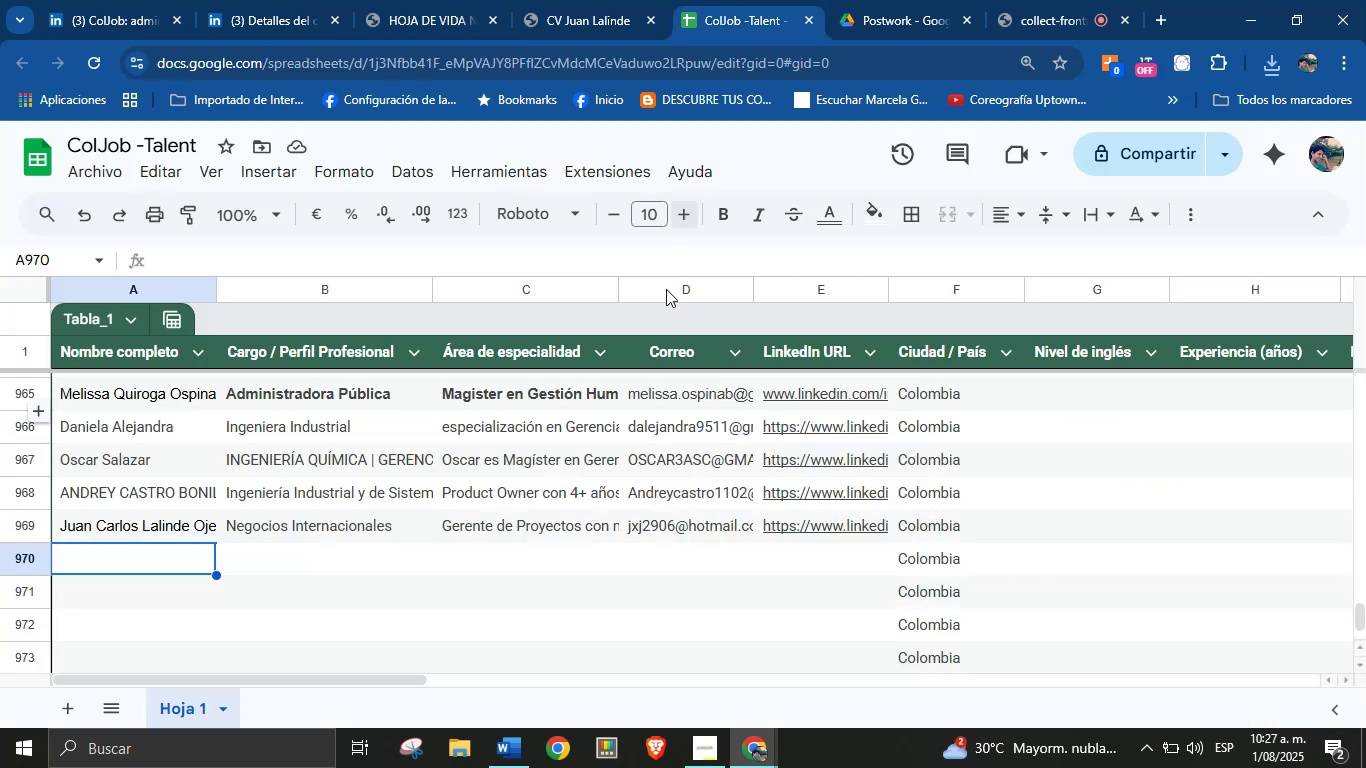 
key(Control+V)
 